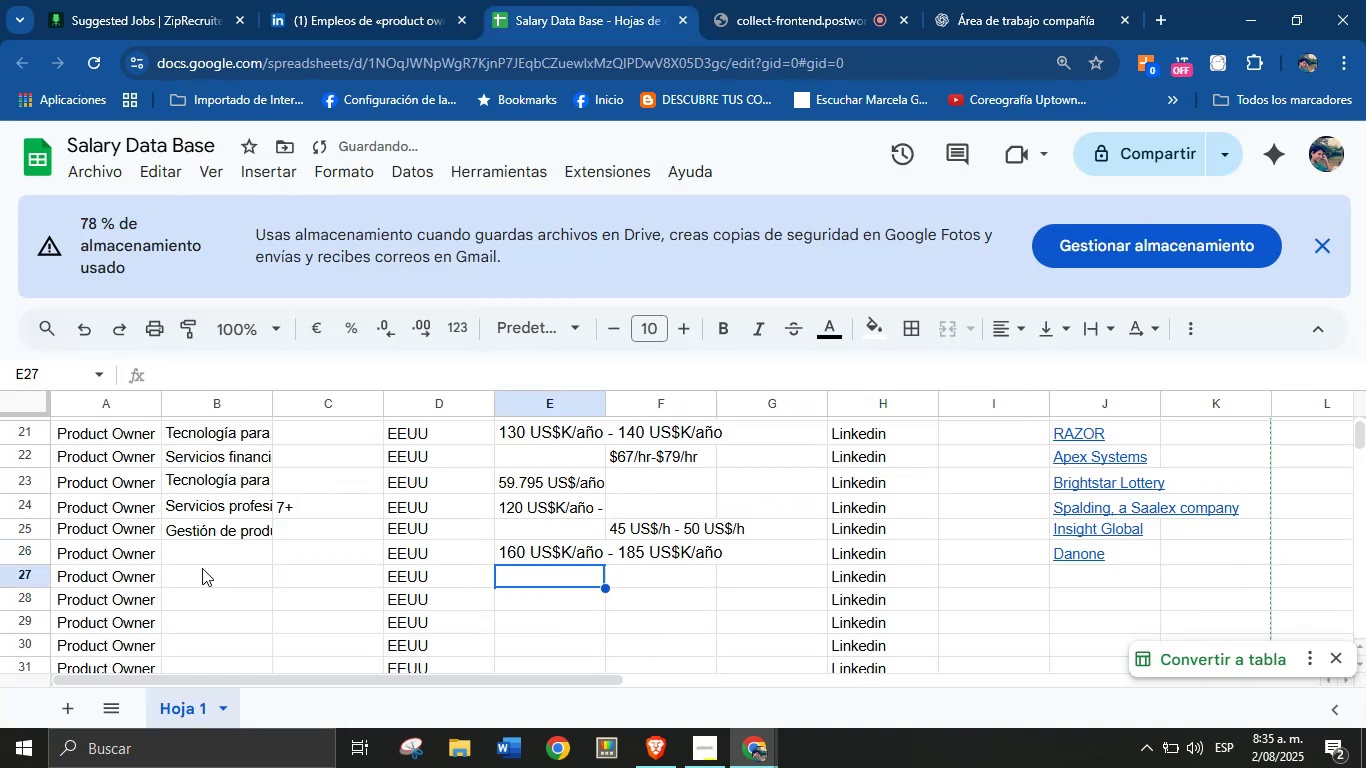 
left_click([202, 567])
 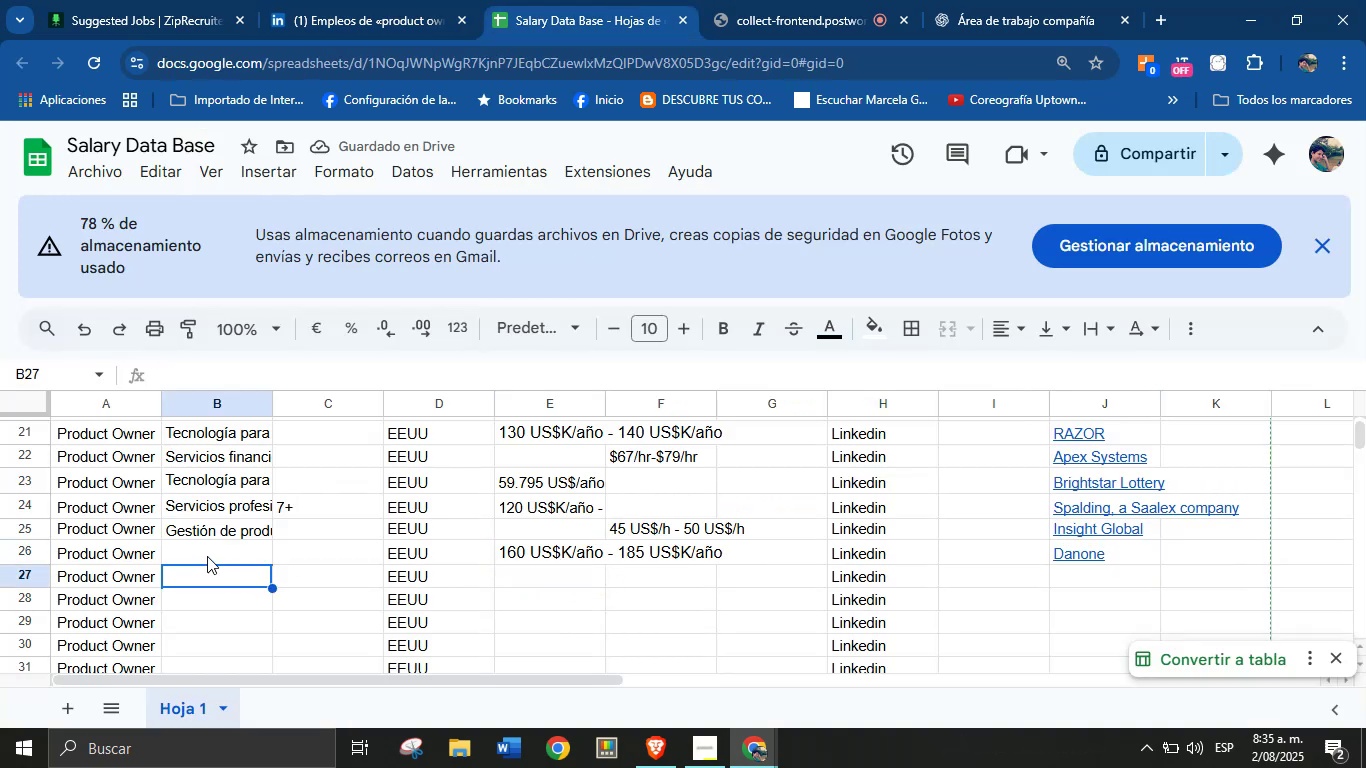 
left_click([209, 554])
 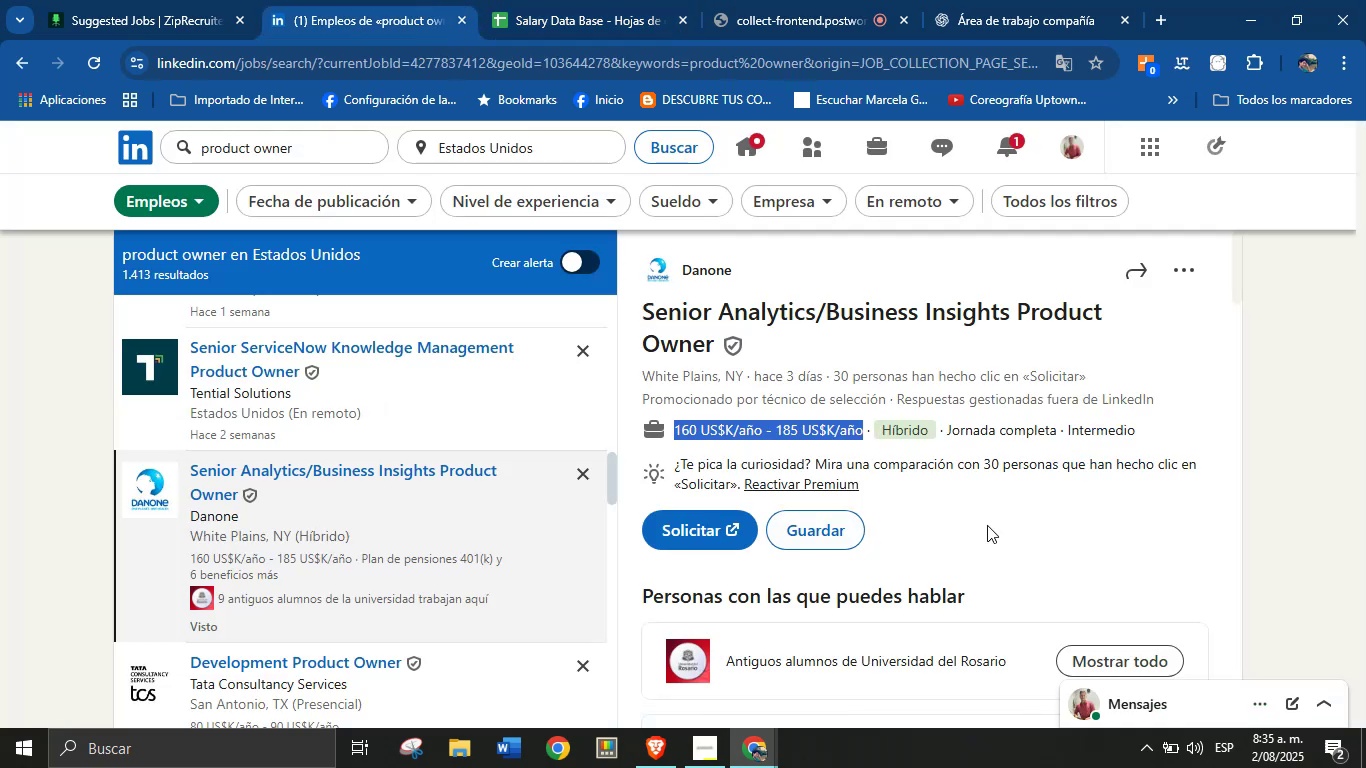 
left_click([1027, 465])
 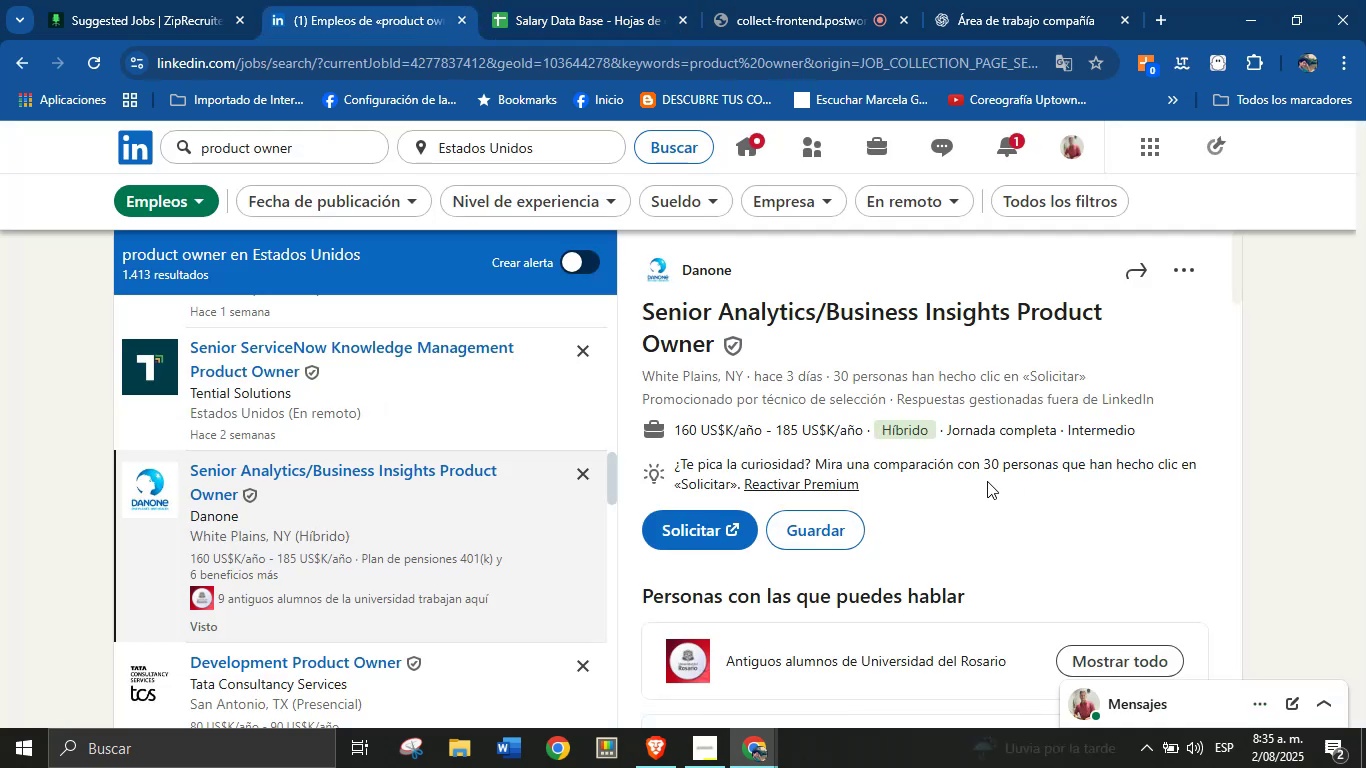 
scroll: coordinate [940, 487], scroll_direction: down, amount: 6.0
 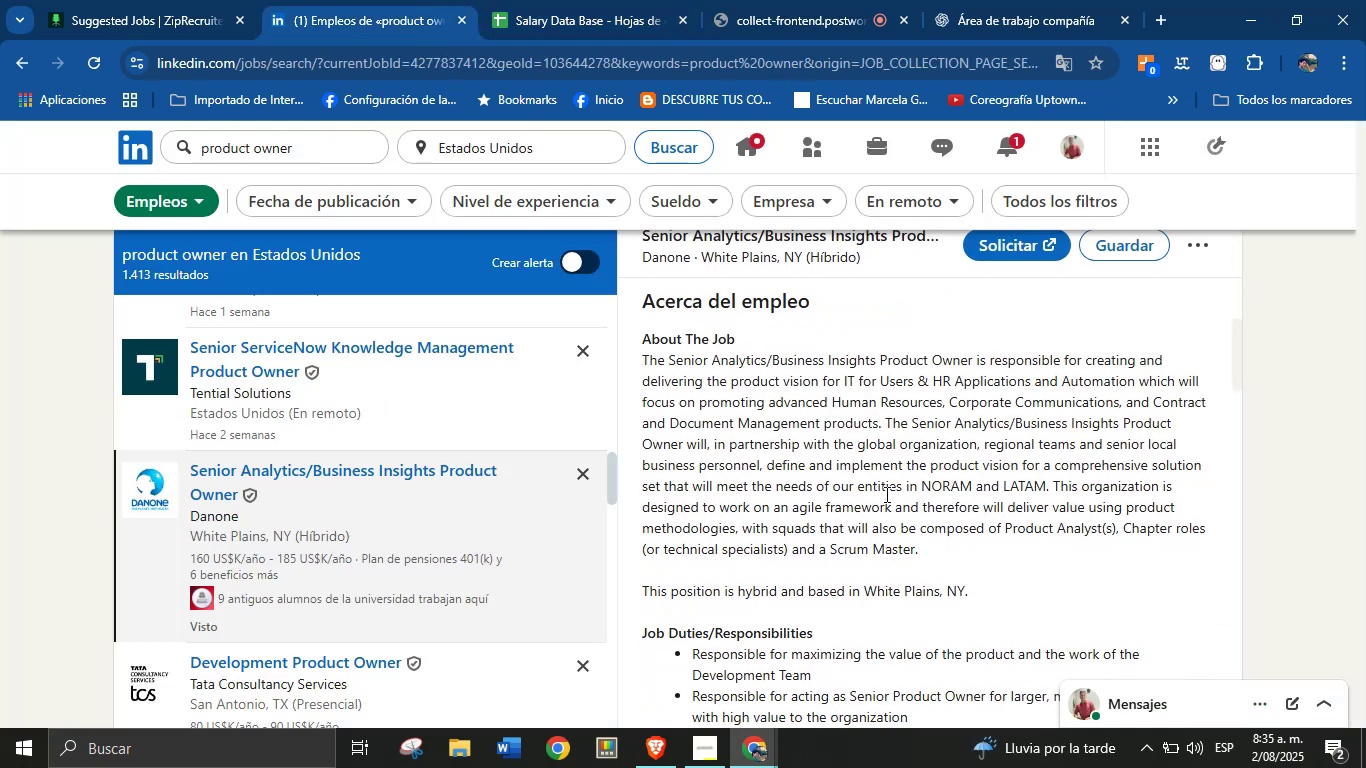 
double_click([885, 494])
 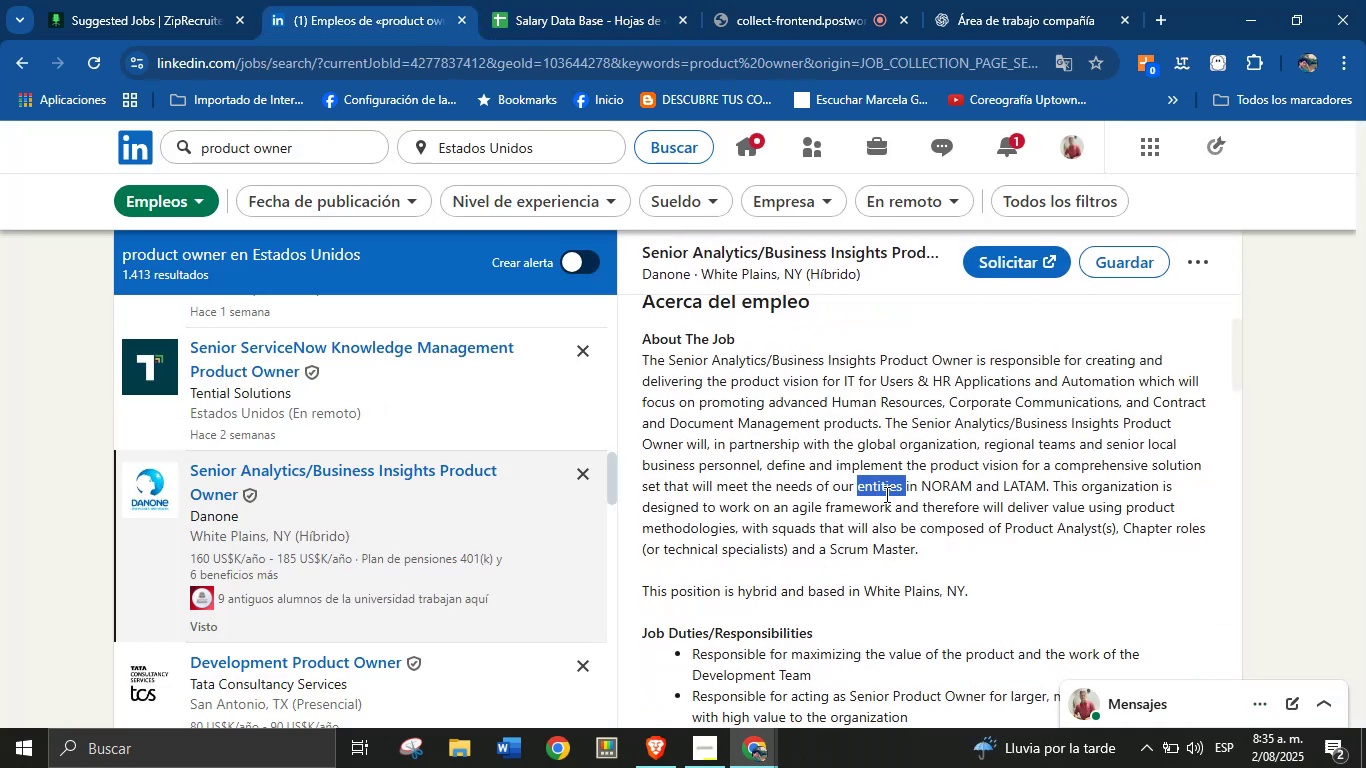 
triple_click([885, 494])
 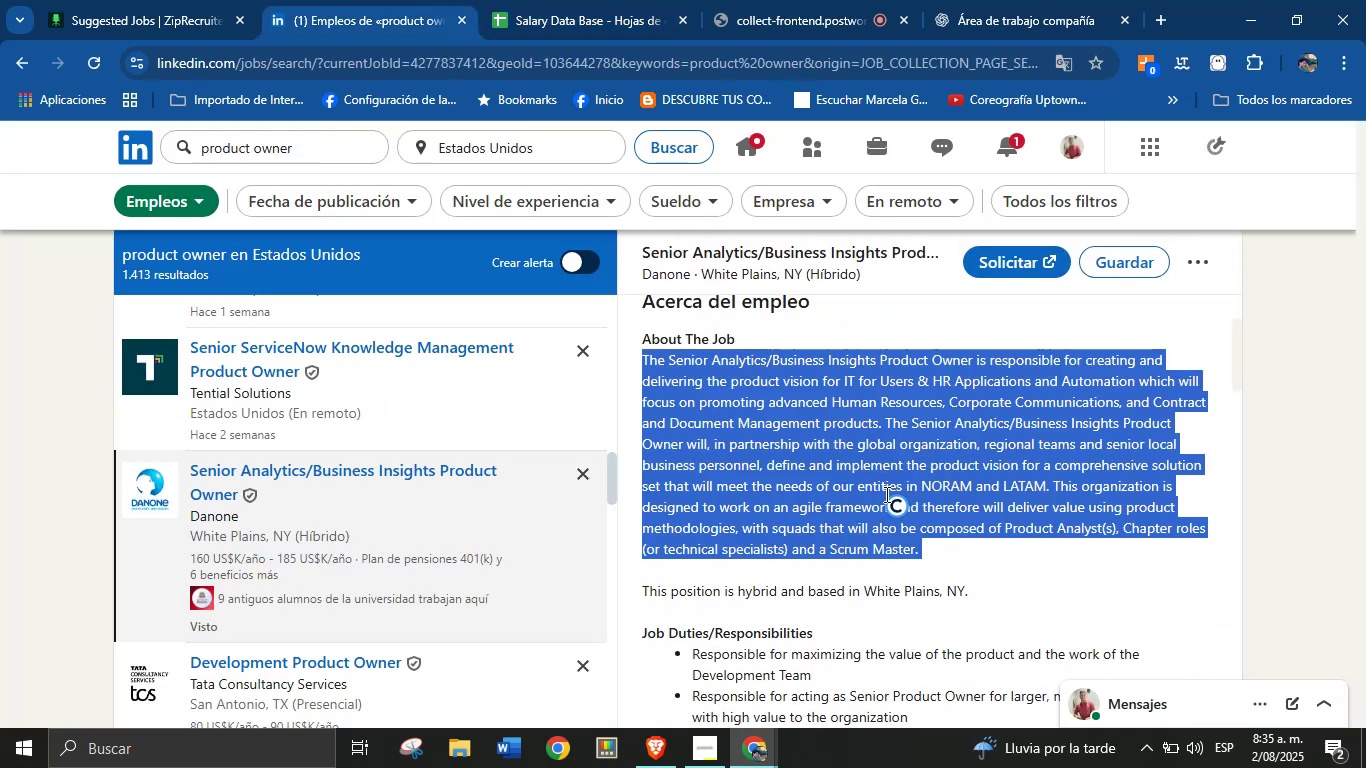 
key(Control+C)
 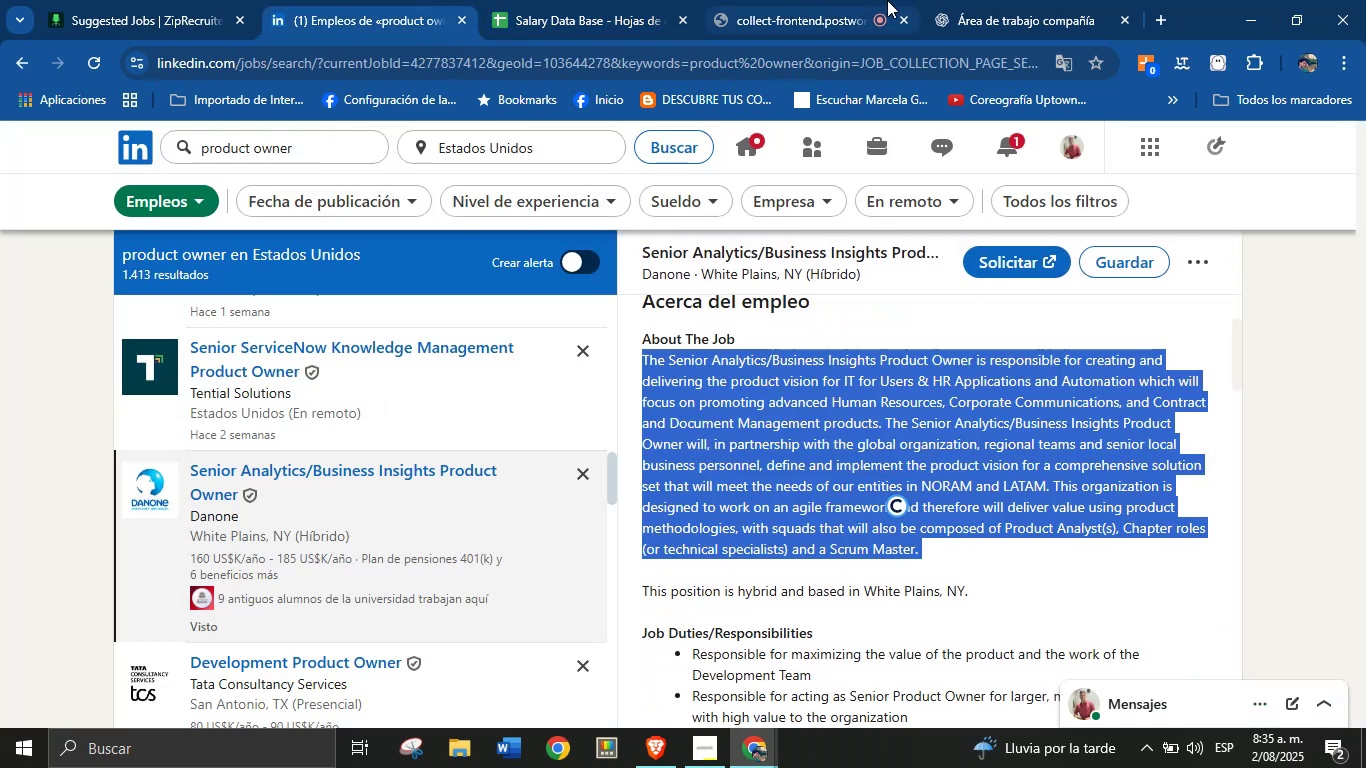 
left_click([973, 0])
 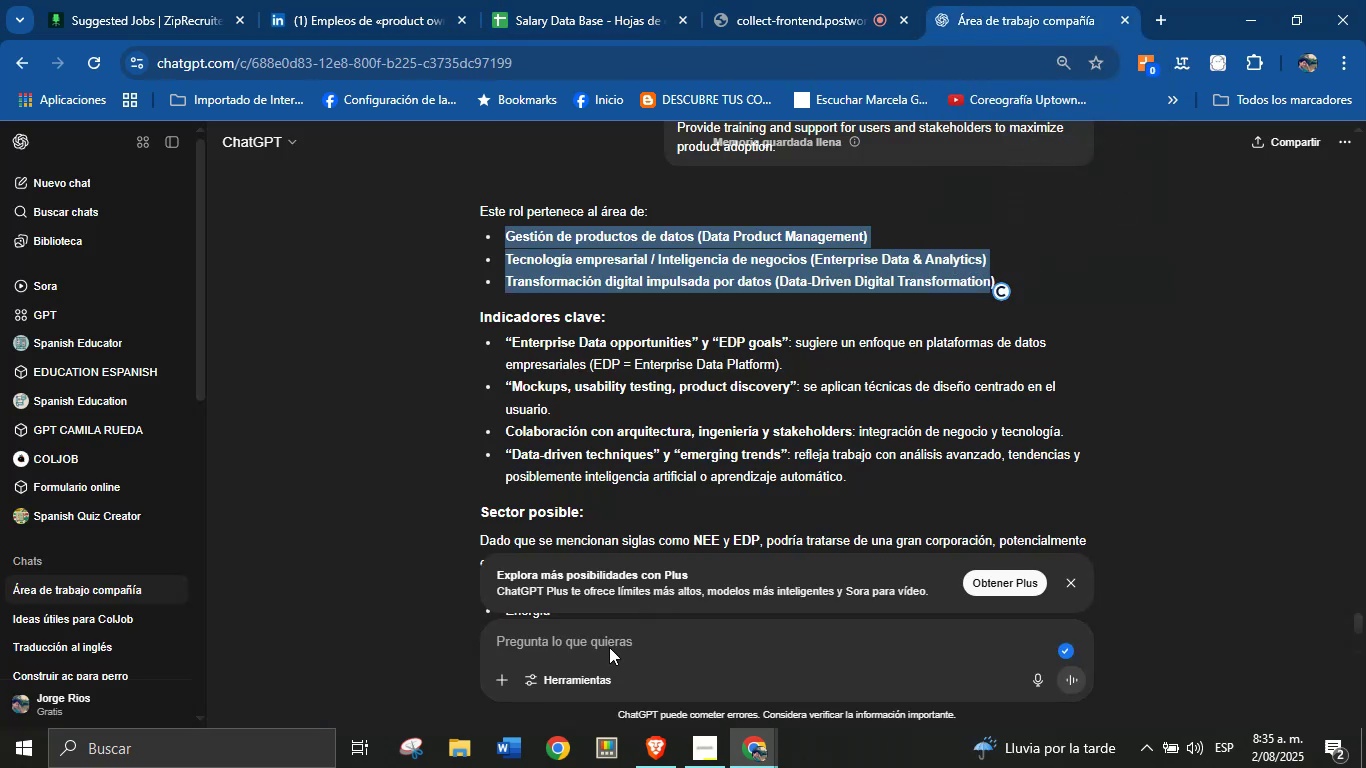 
left_click([609, 644])
 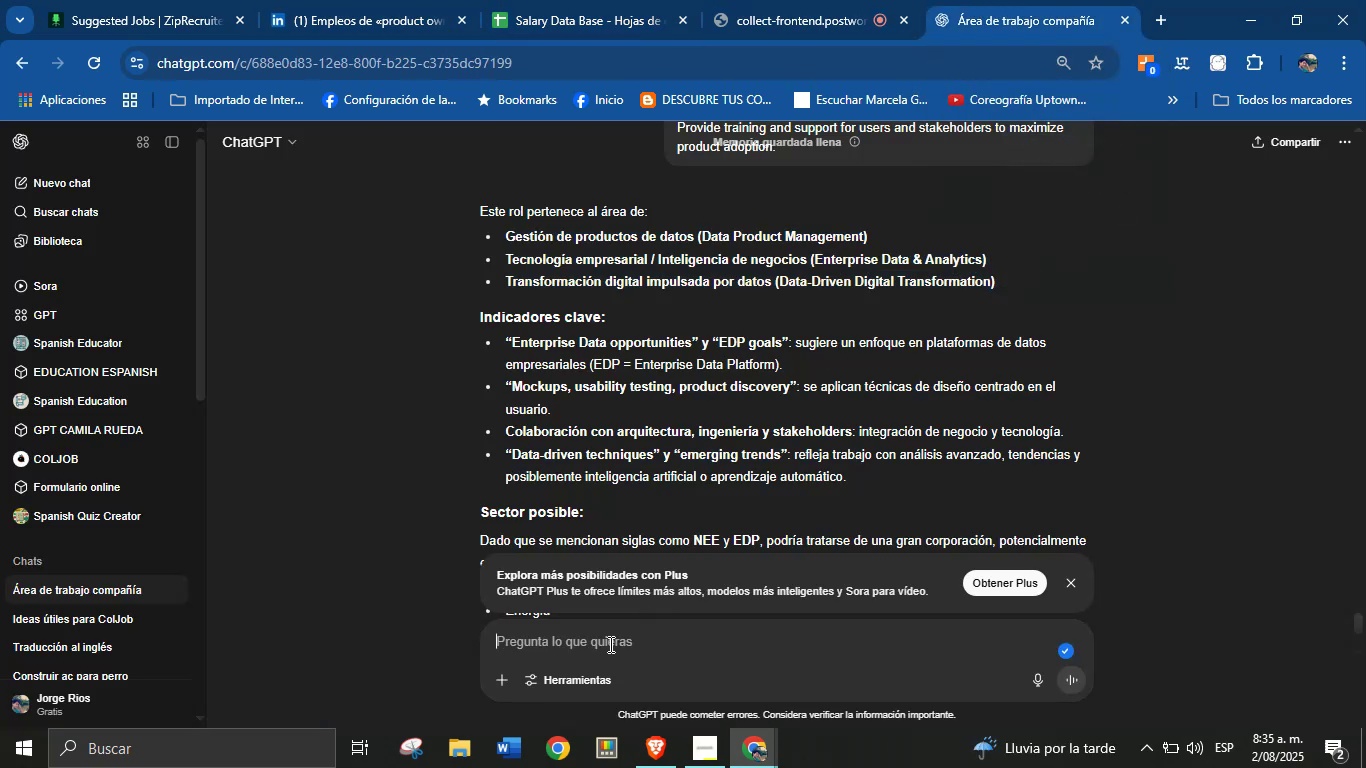 
key(Control+V)
 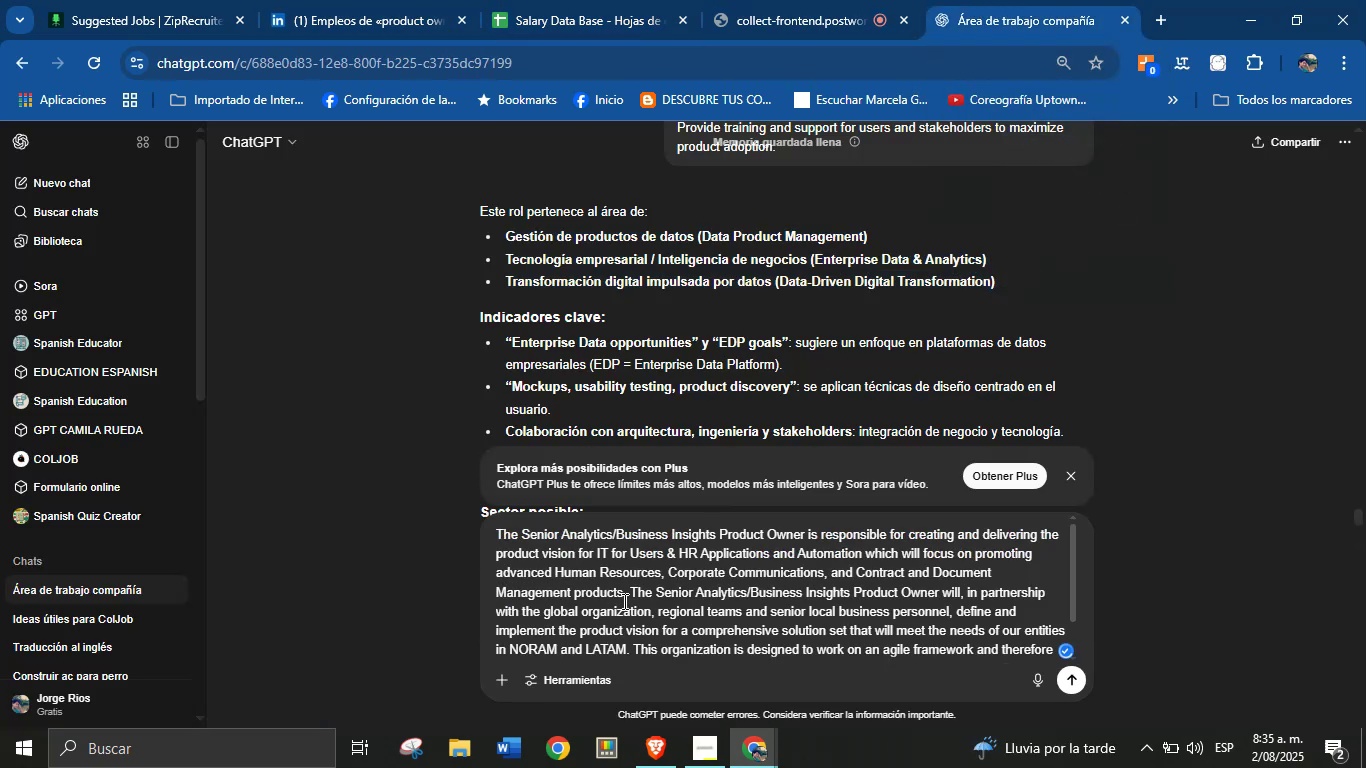 
left_click([654, 574])
 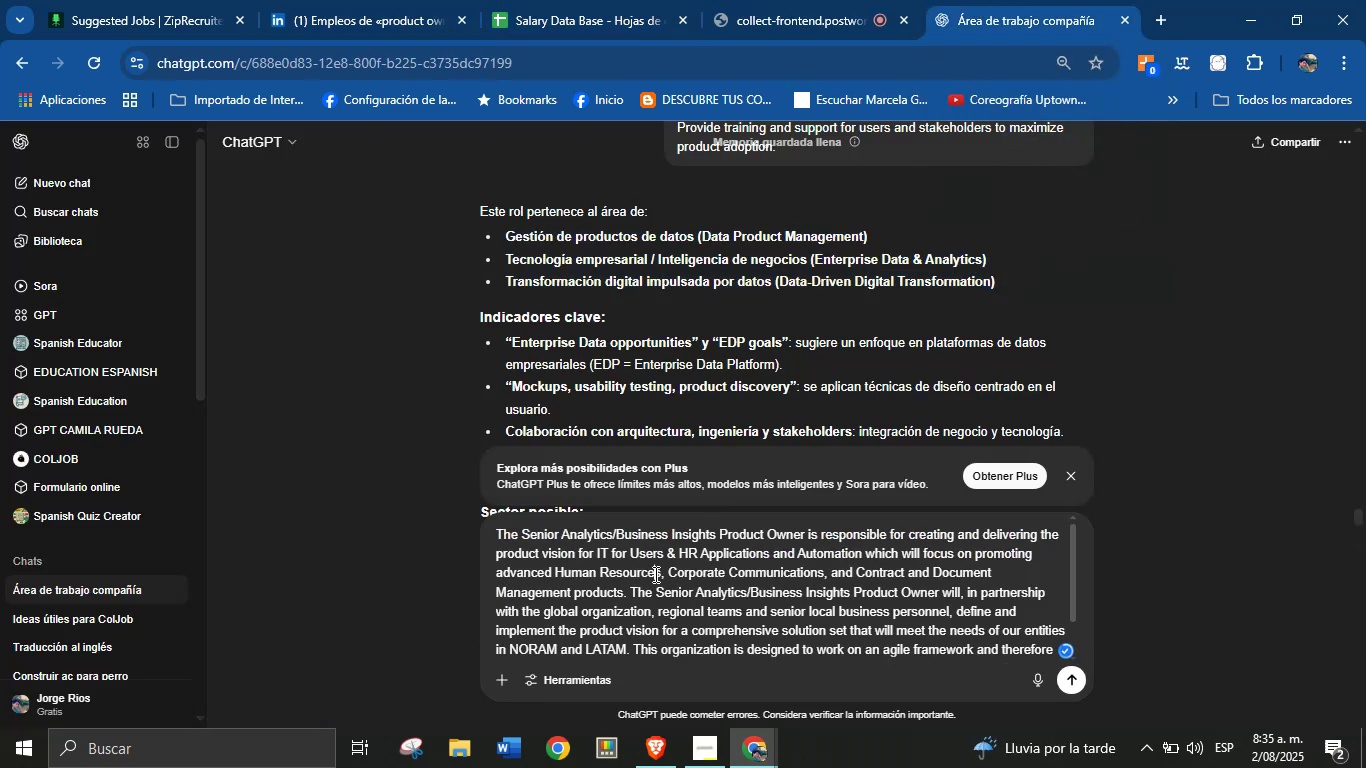 
key(Enter)
 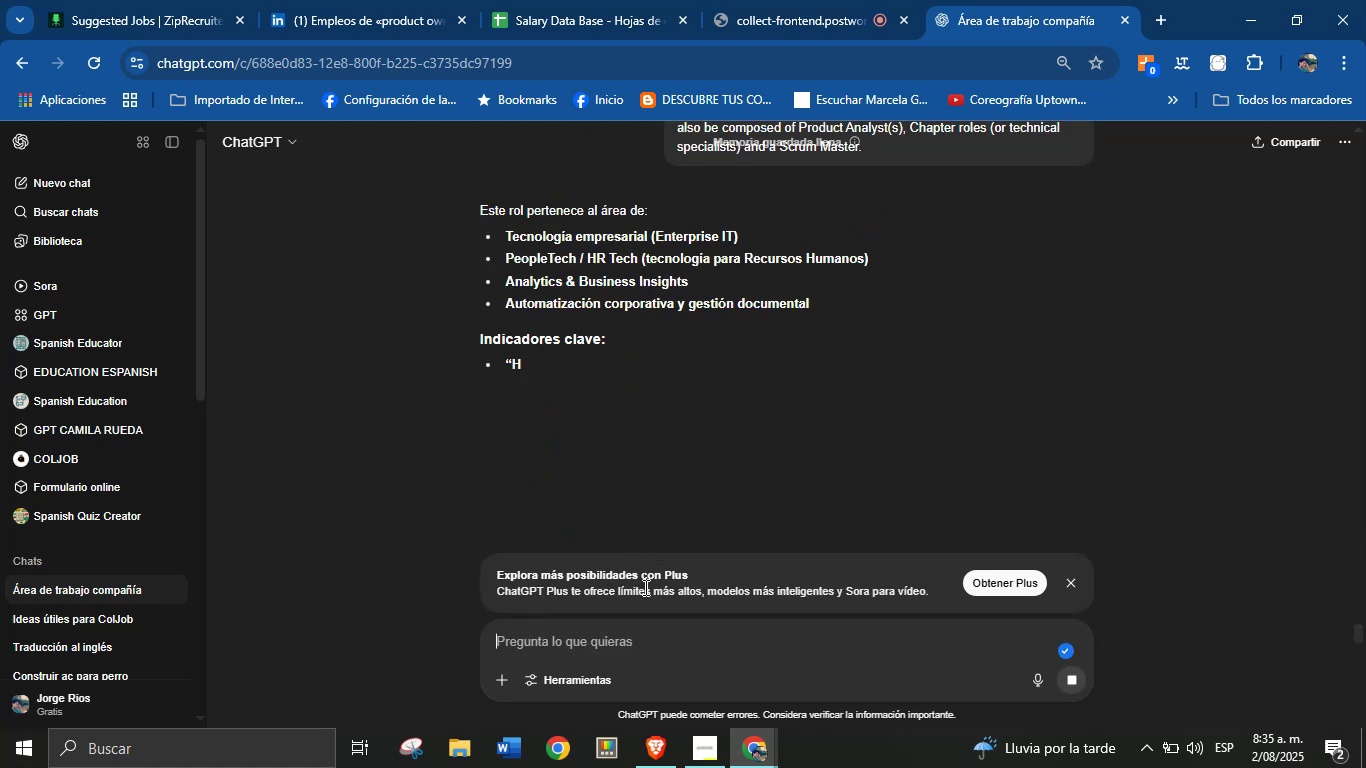 
wait(5.79)
 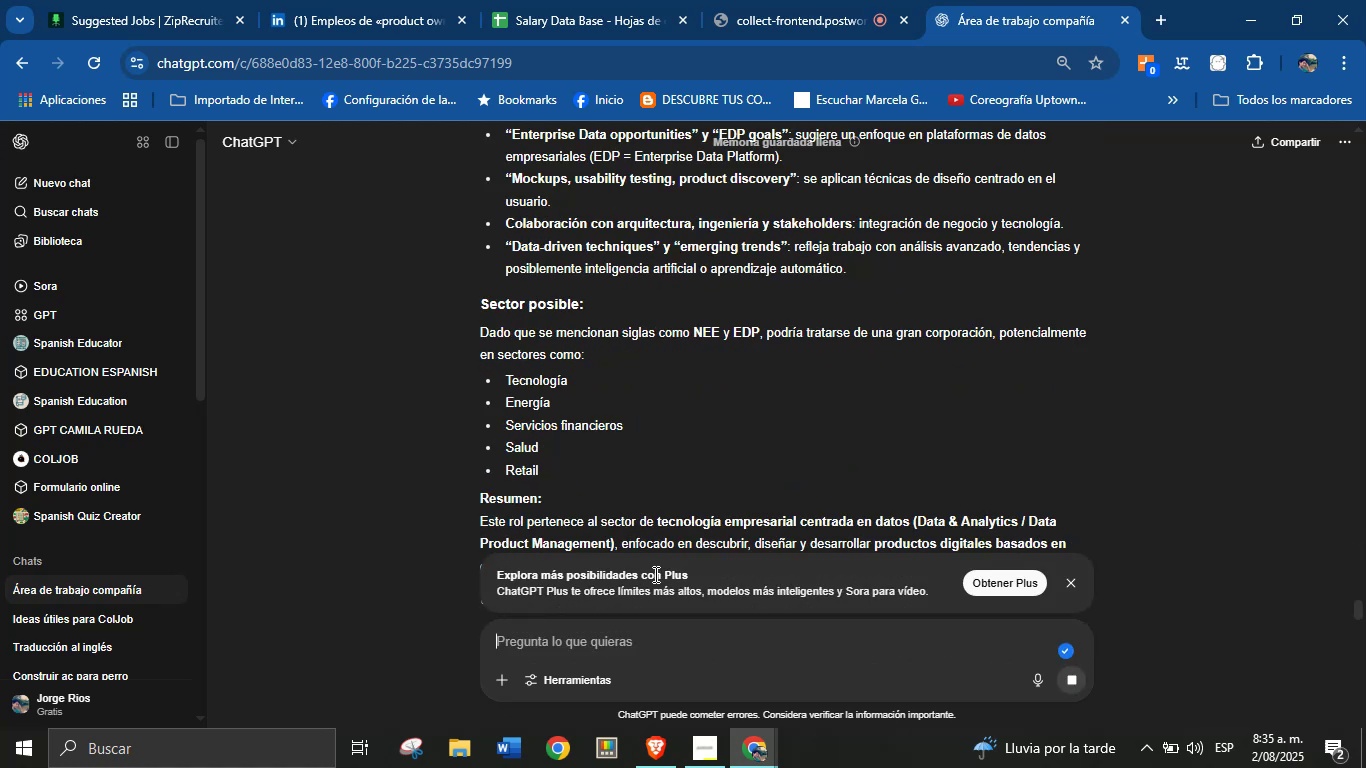 
left_click_drag(start_coordinate=[506, 235], to_coordinate=[807, 310])
 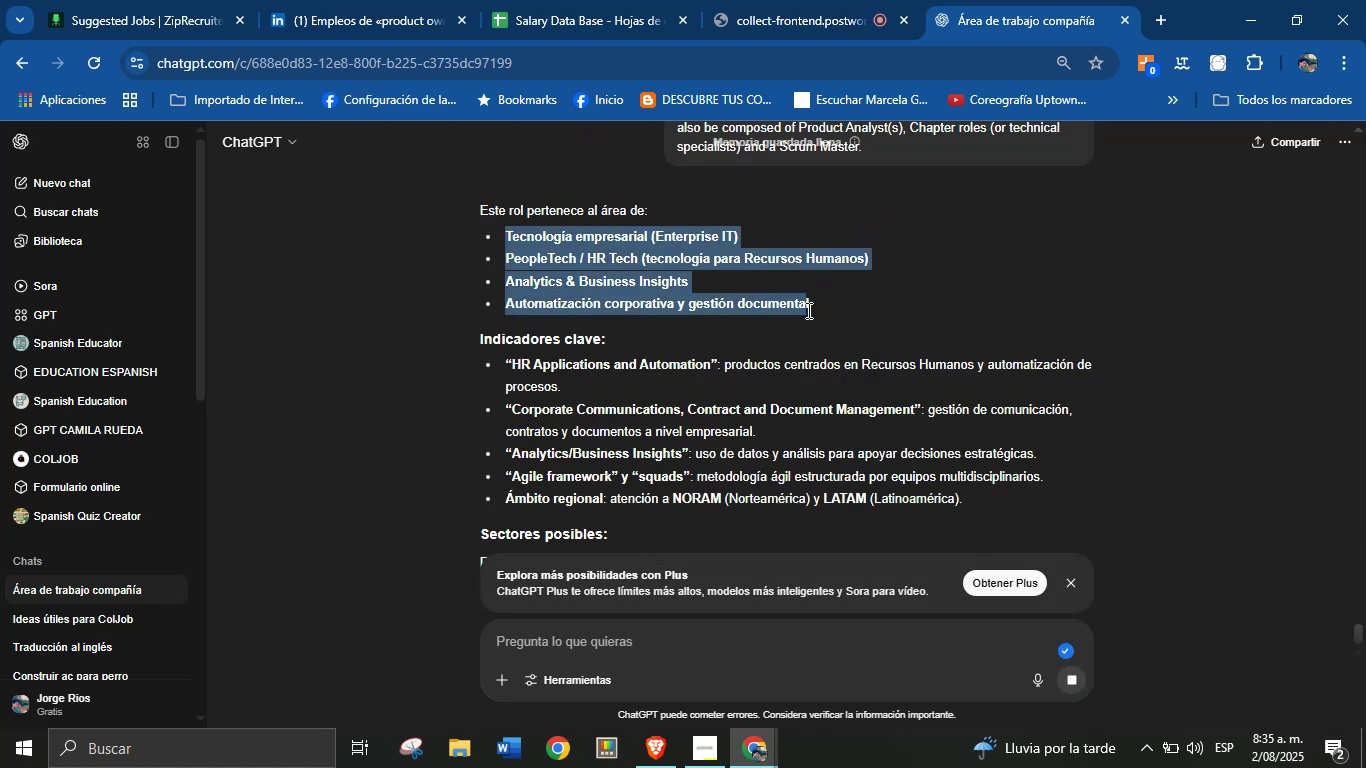 
key(Control+C)
 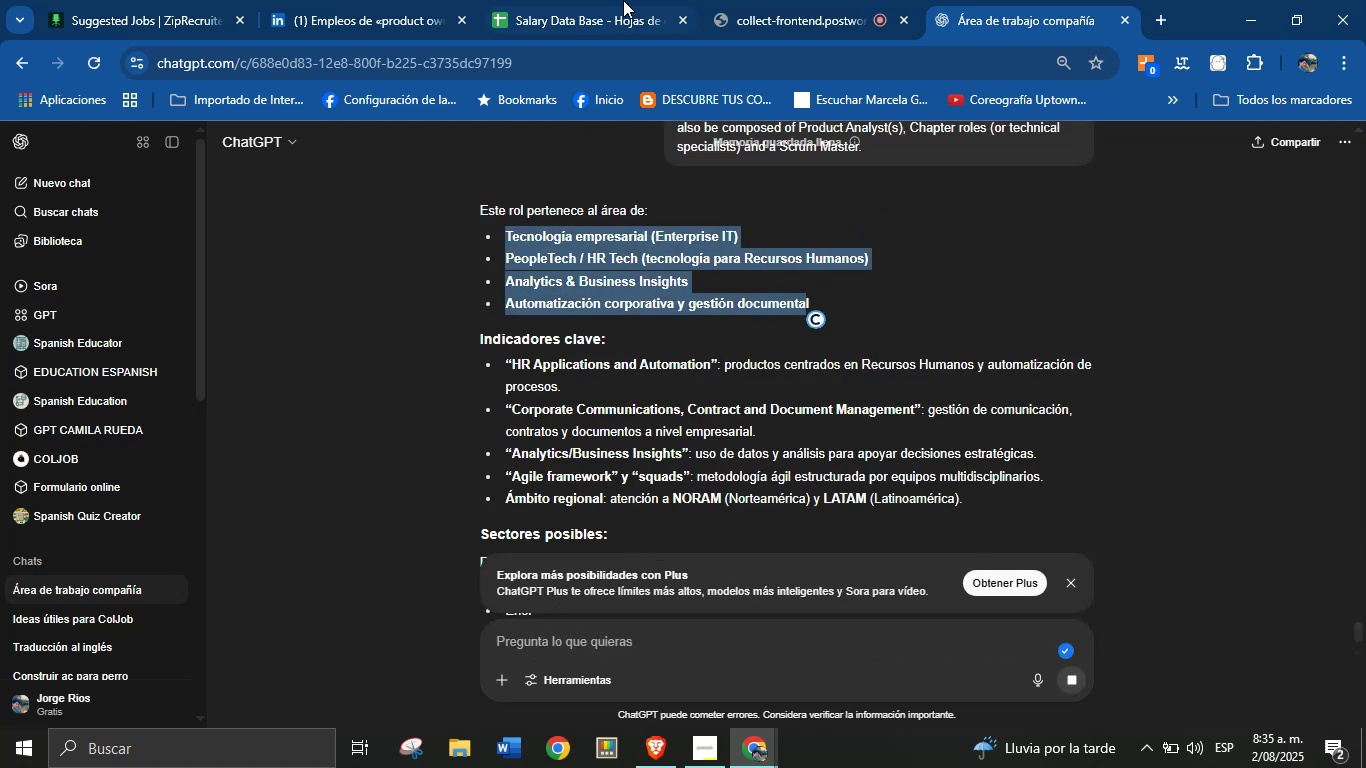 
left_click([583, 0])
 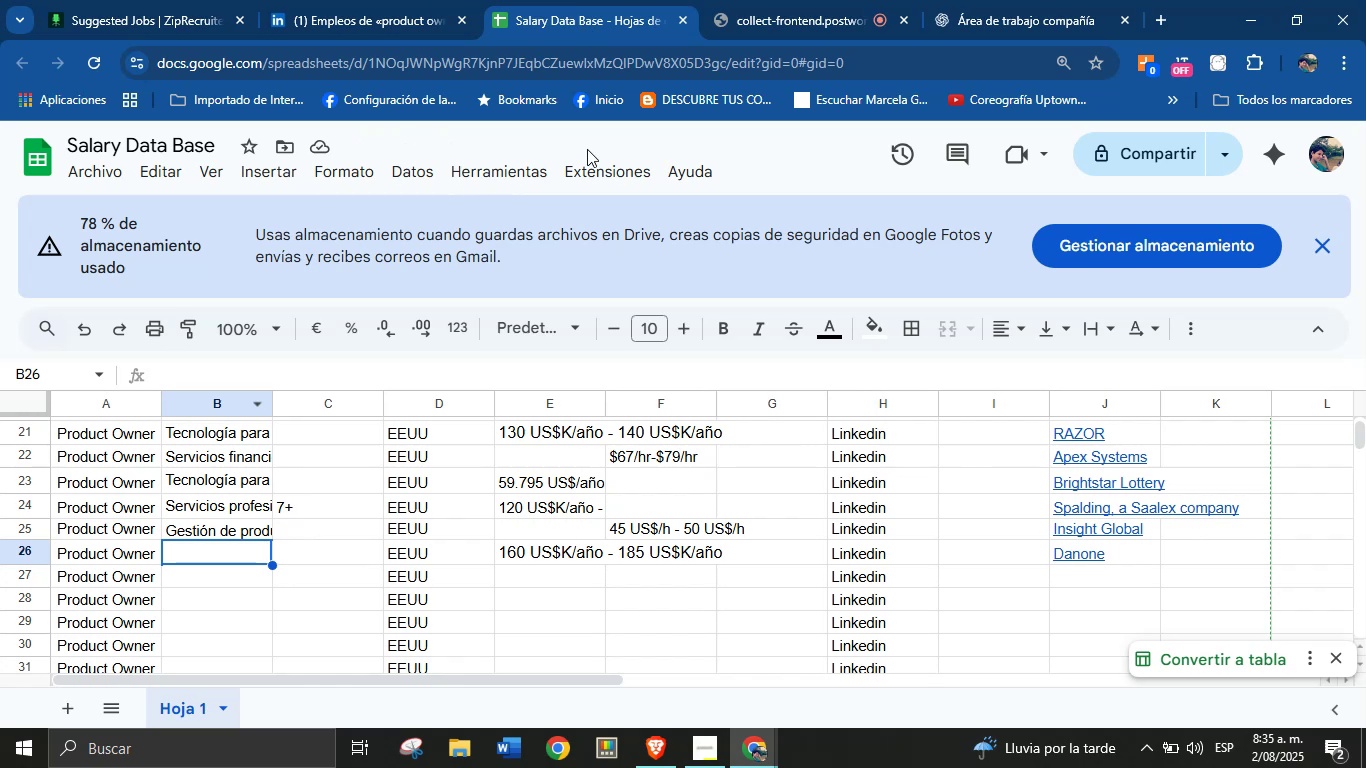 
key(Control+V)
 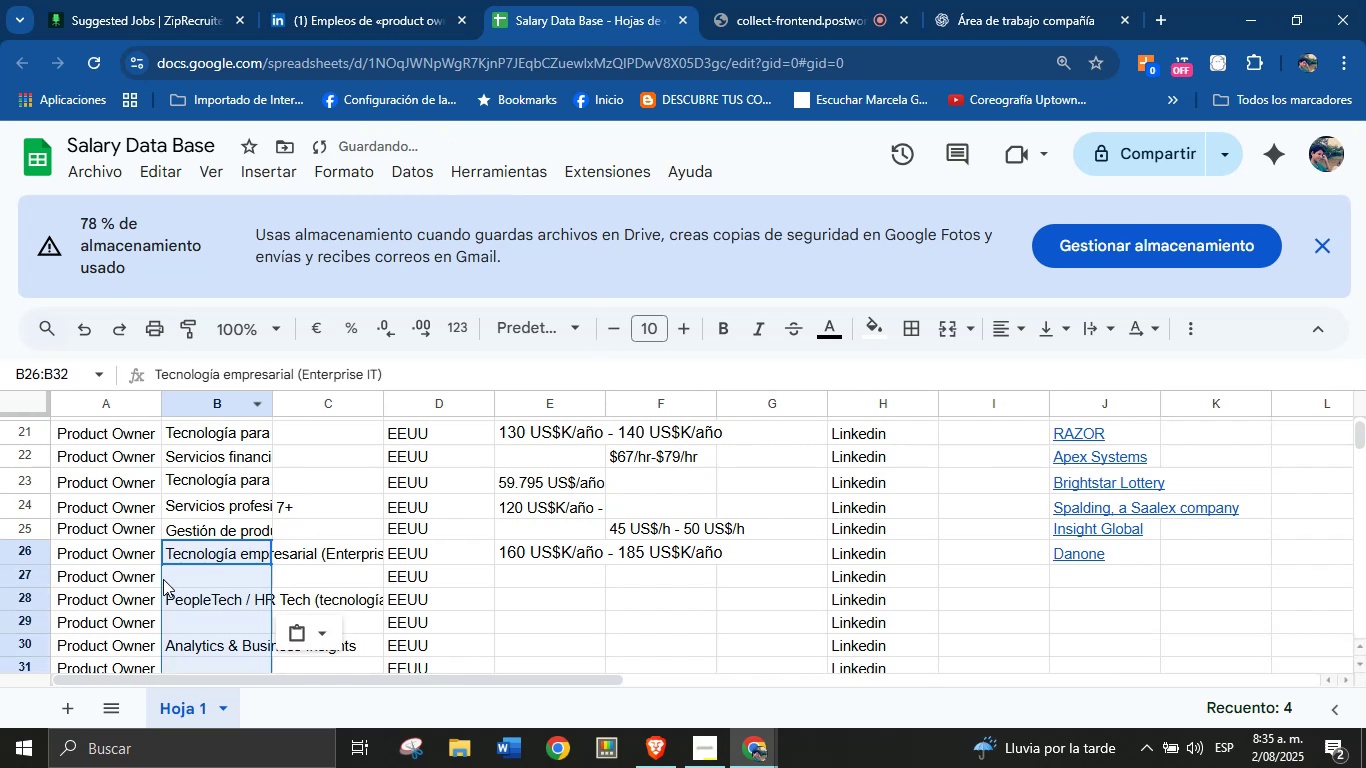 
key(Control+Z)
 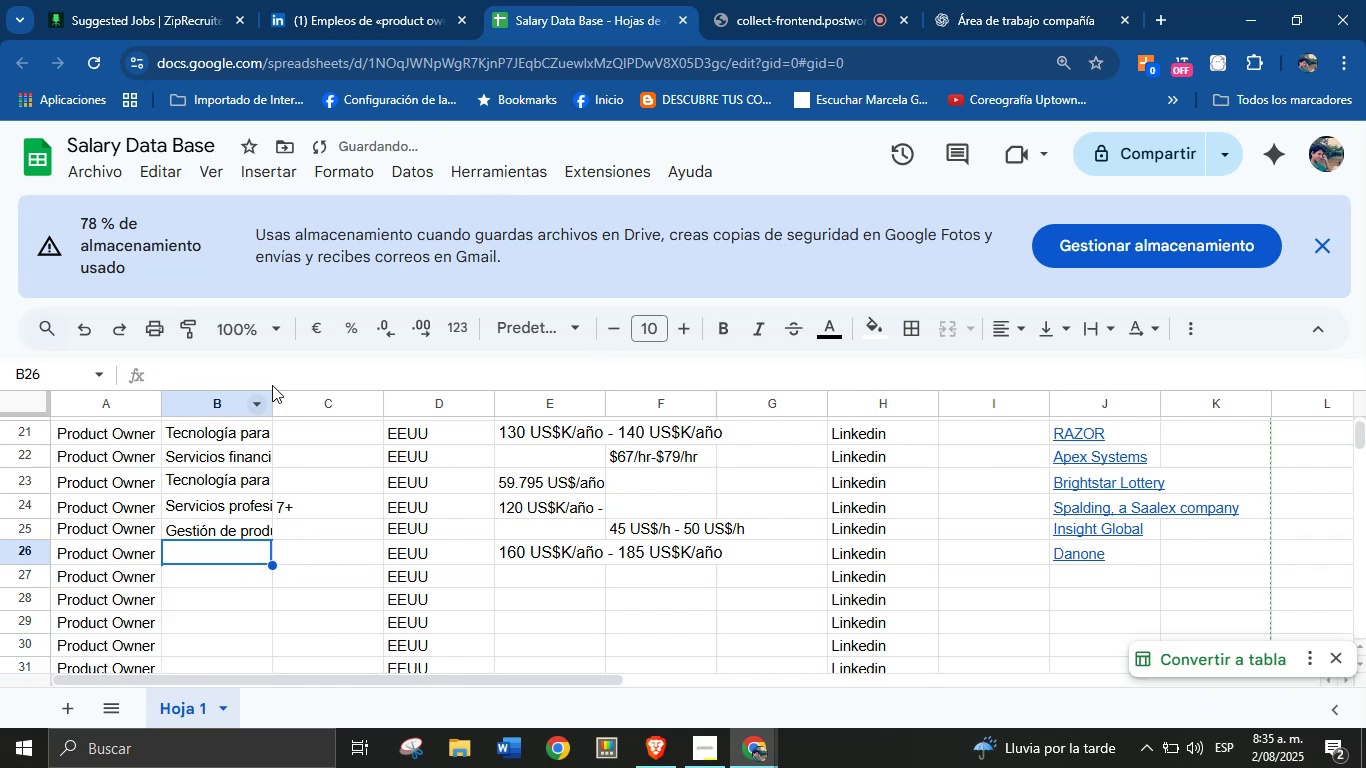 
left_click([279, 369])
 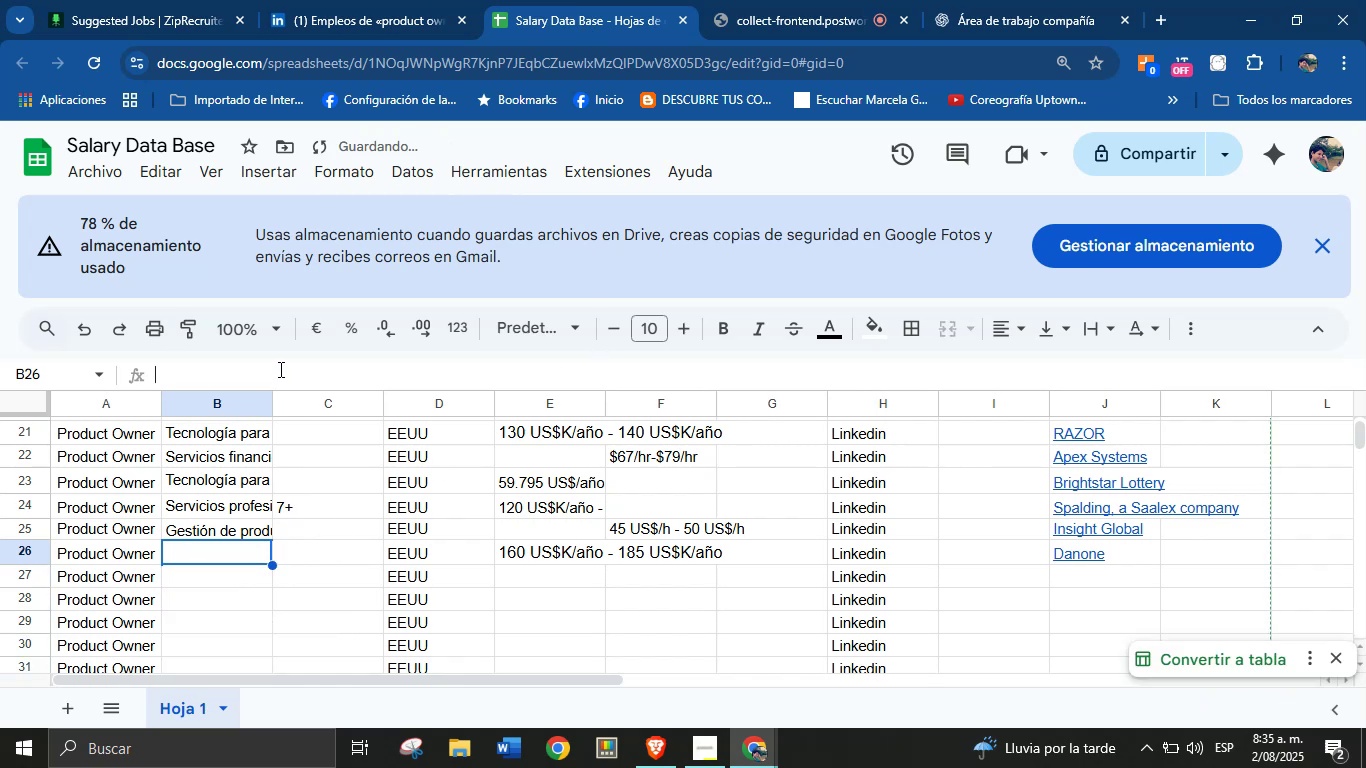 
key(Control+C)
 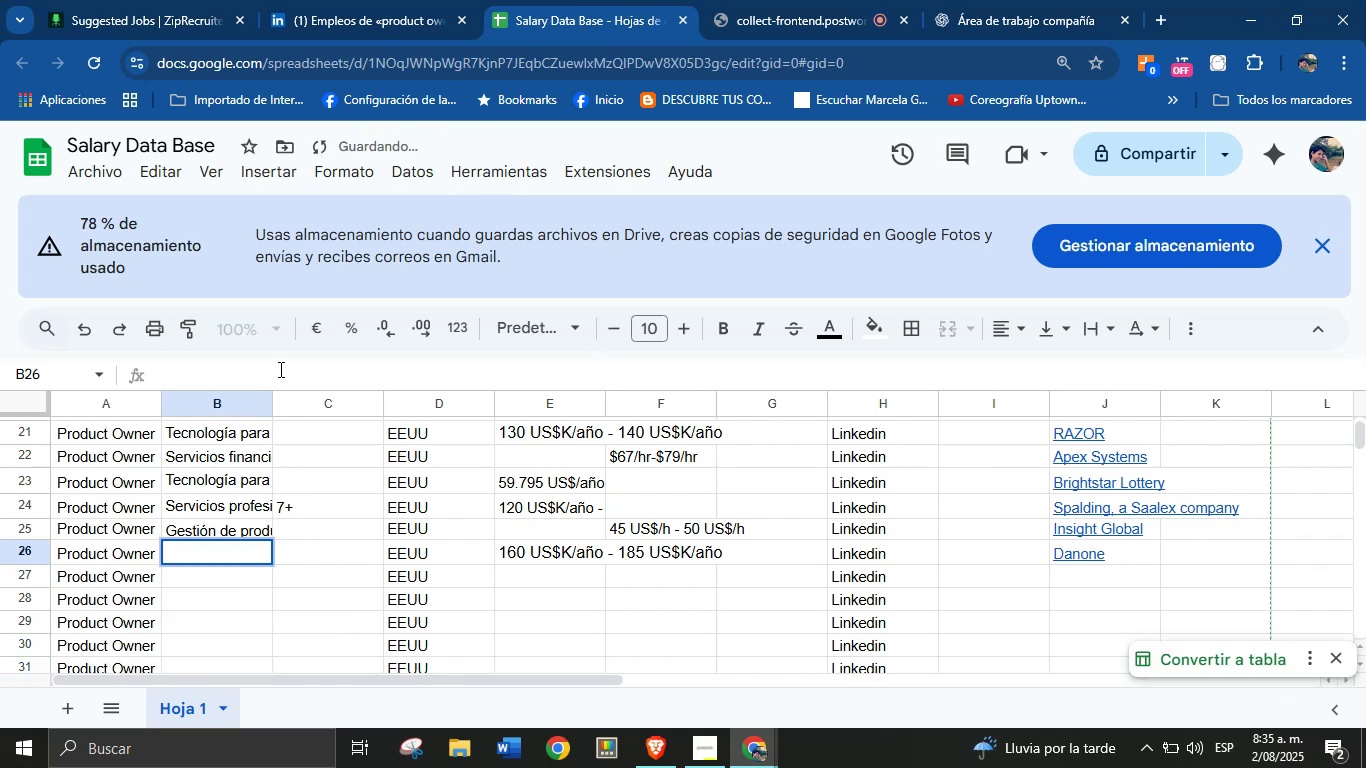 
key(Control+V)
 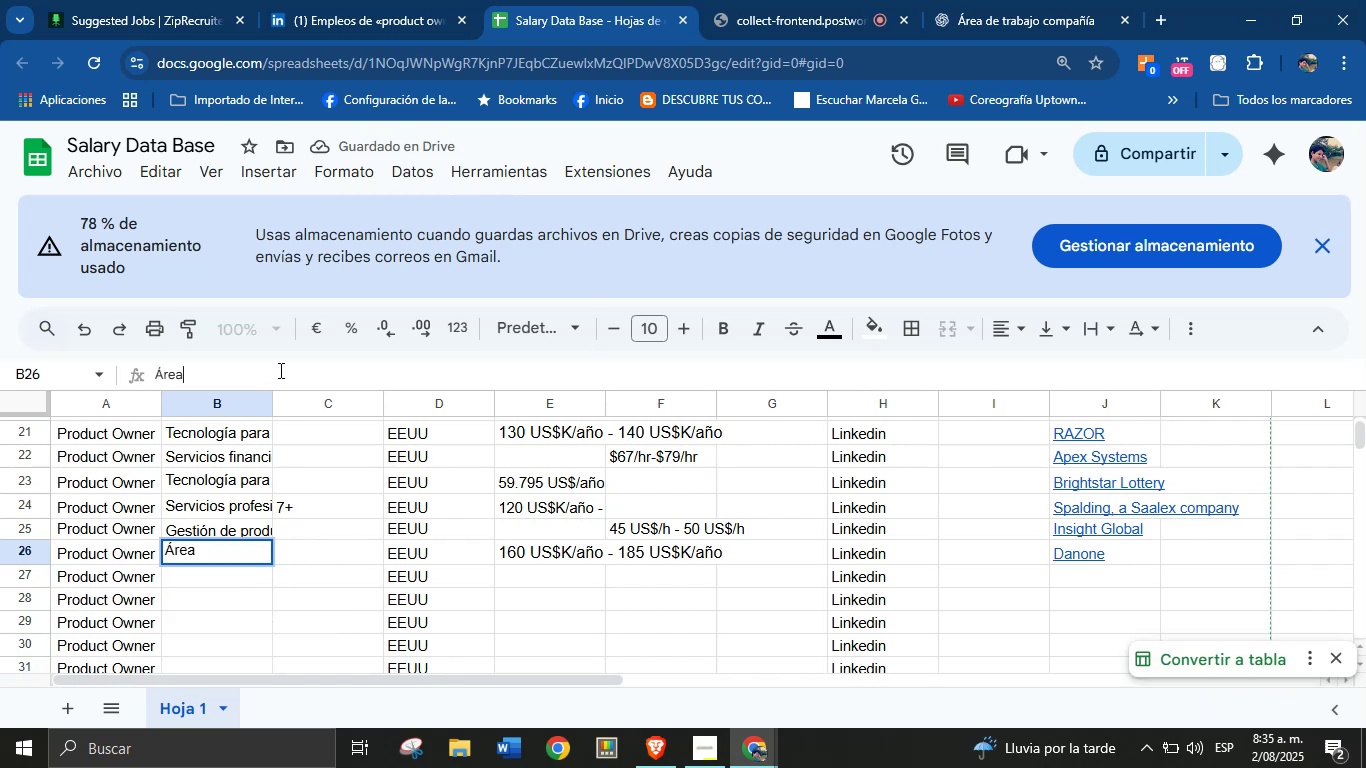 
key(Control+Z)
 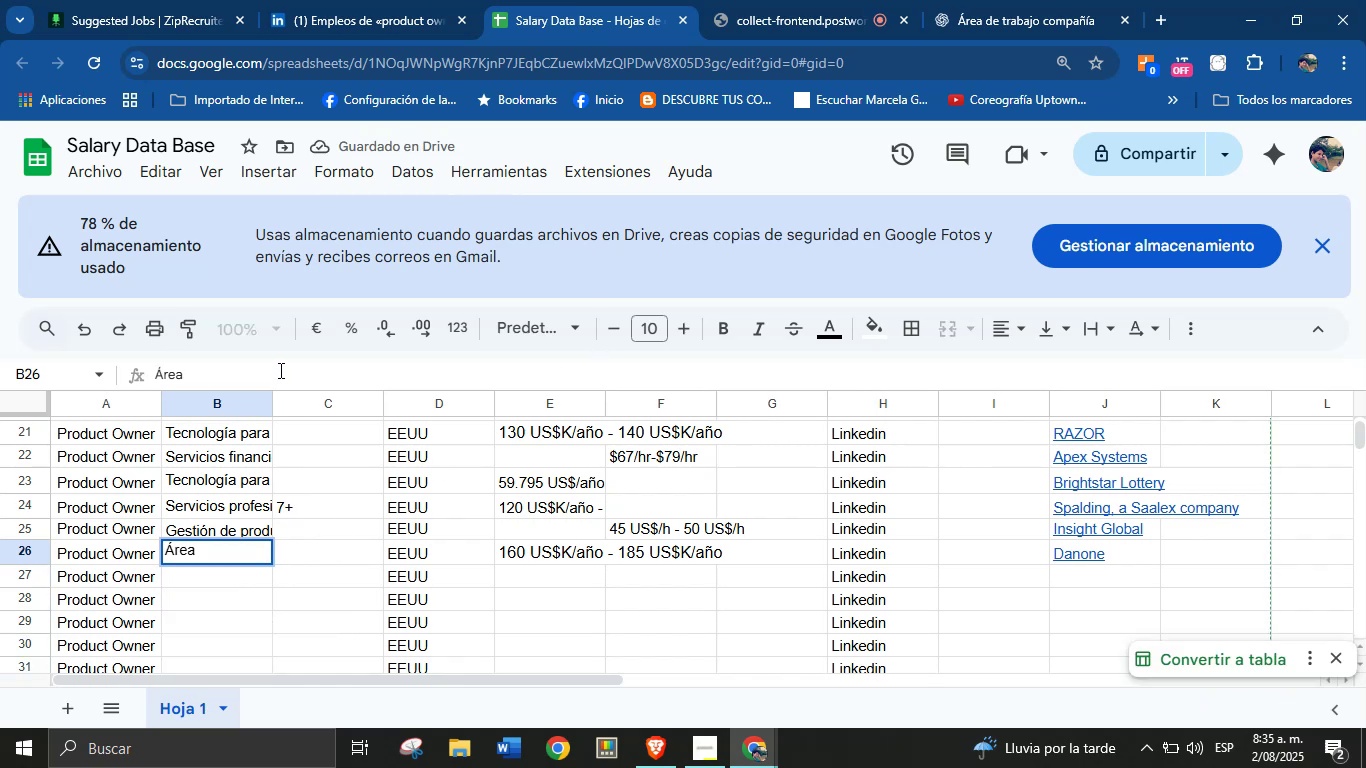 
double_click([279, 370])
 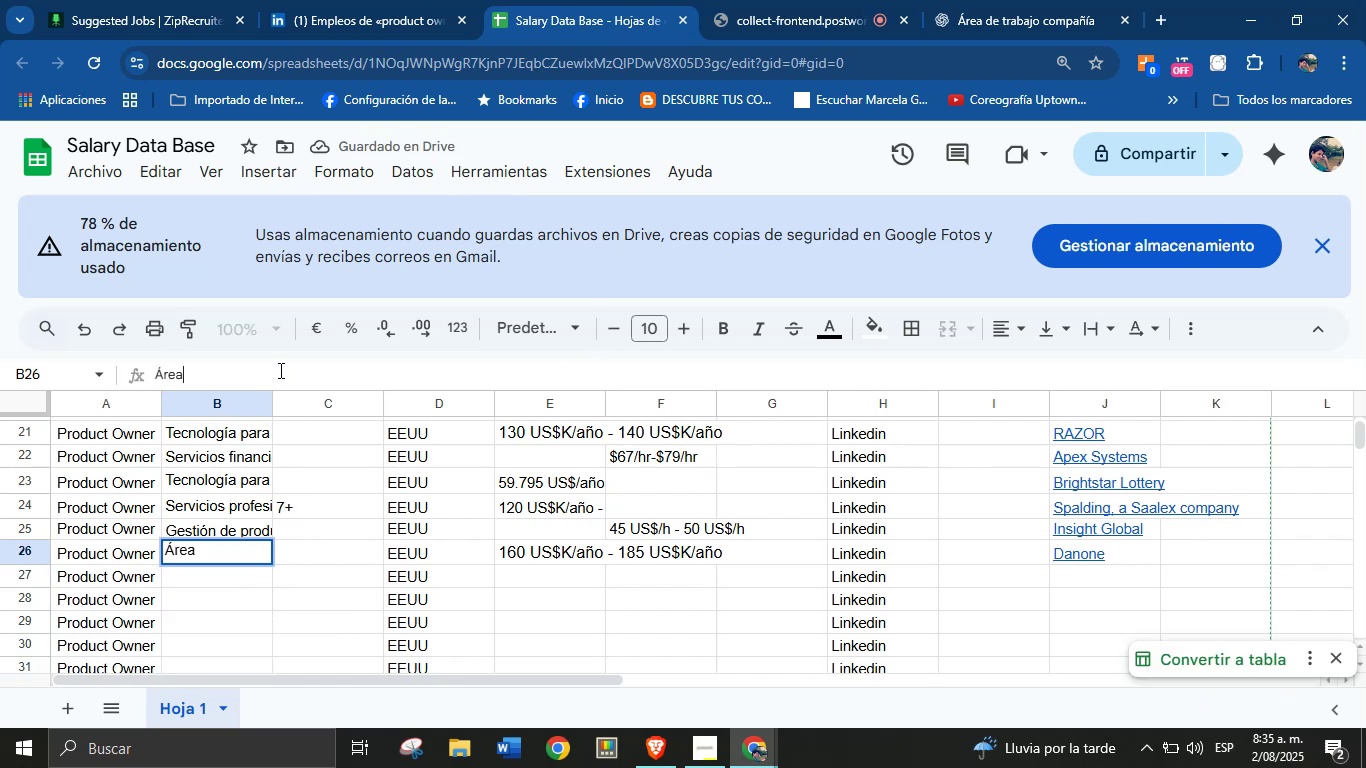 
triple_click([279, 370])
 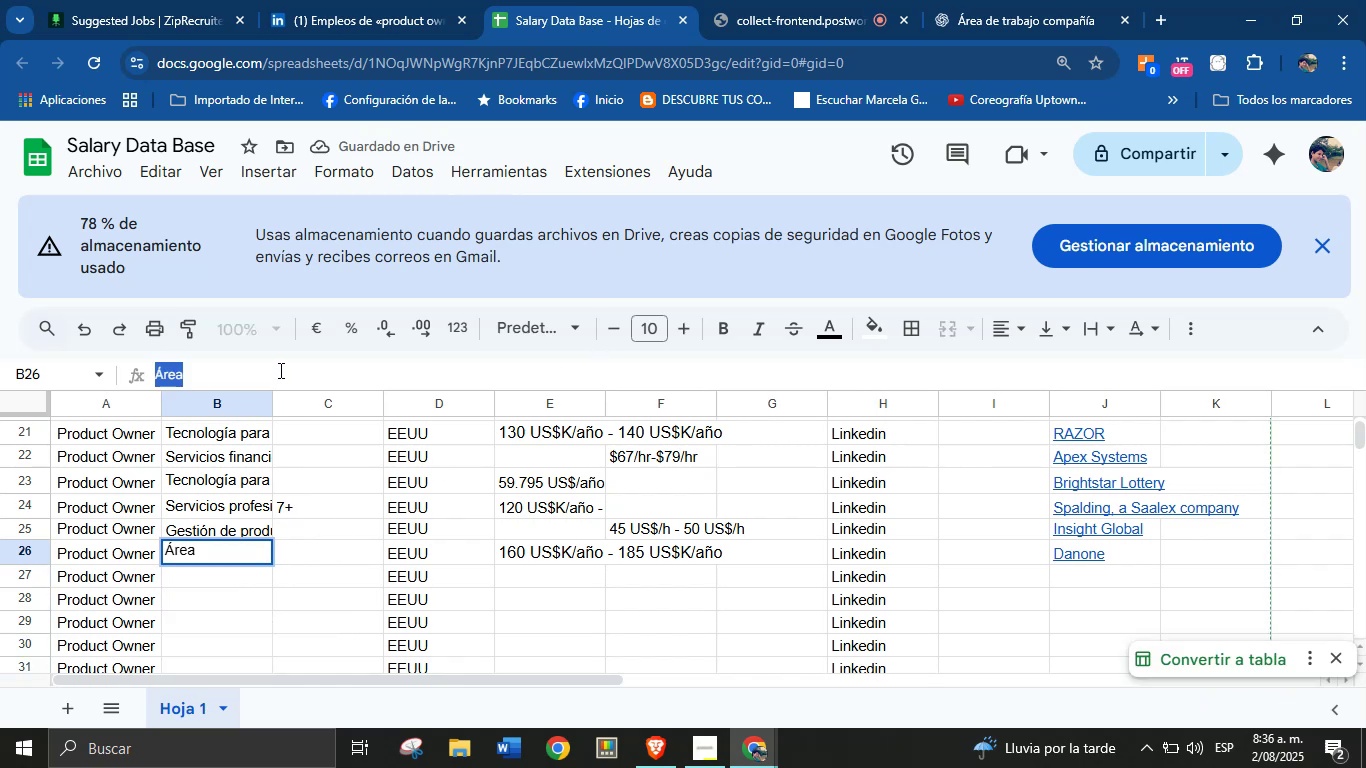 
key(Meta+V)
 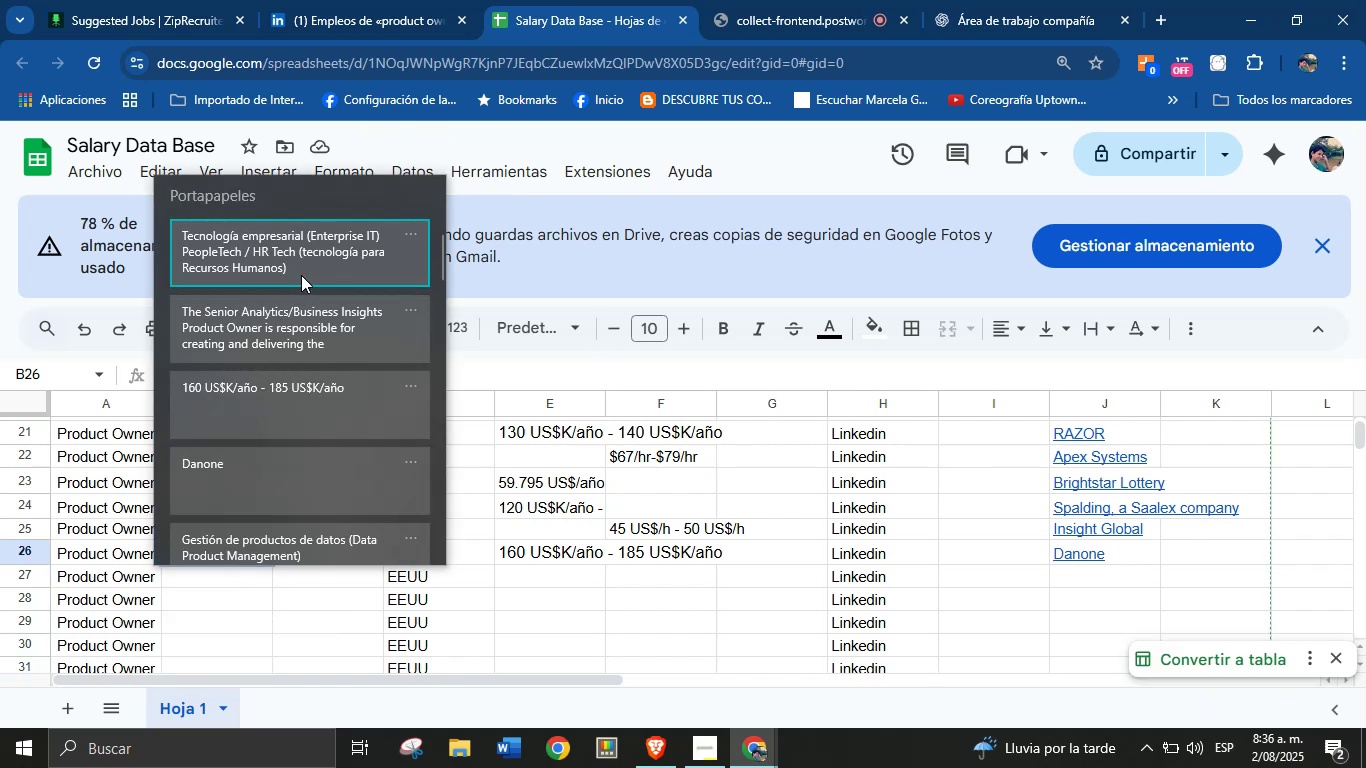 
left_click([310, 264])
 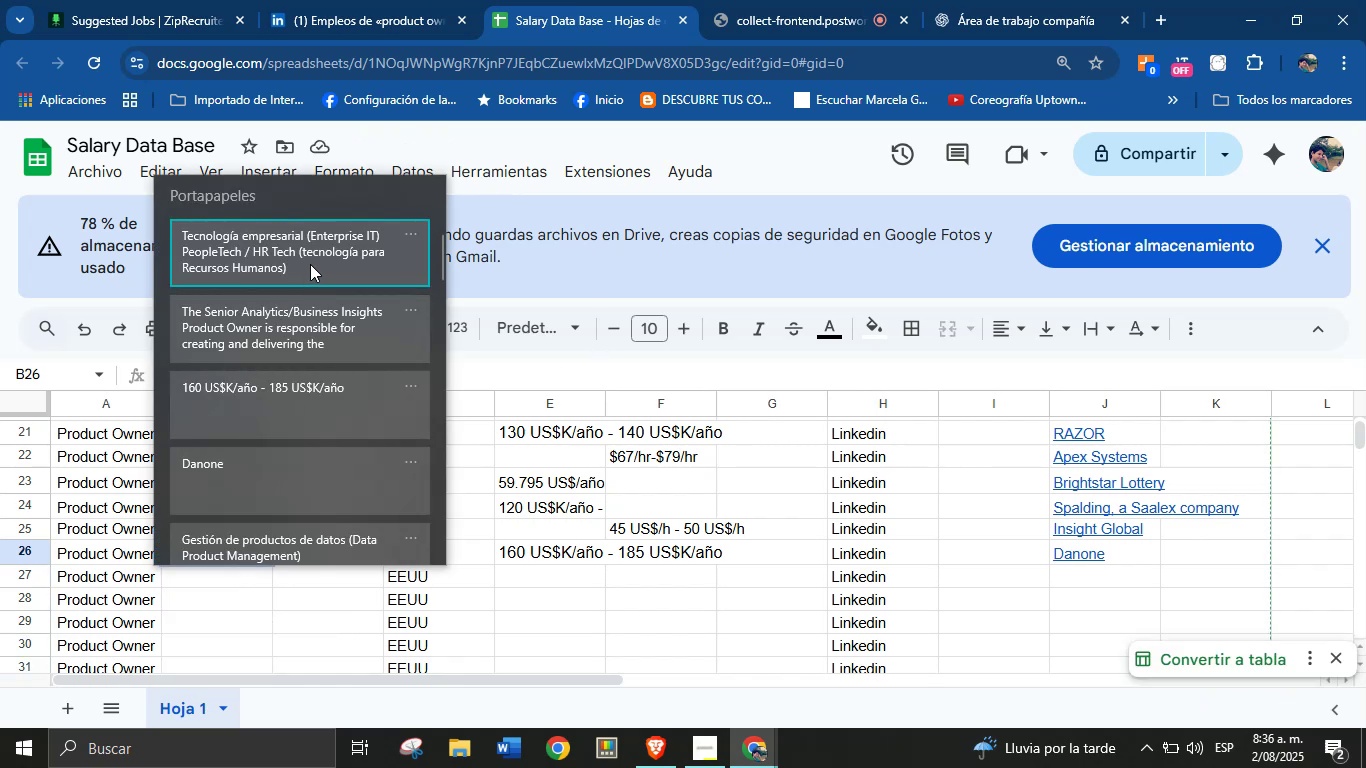 
key(Control+ControlLeft)
 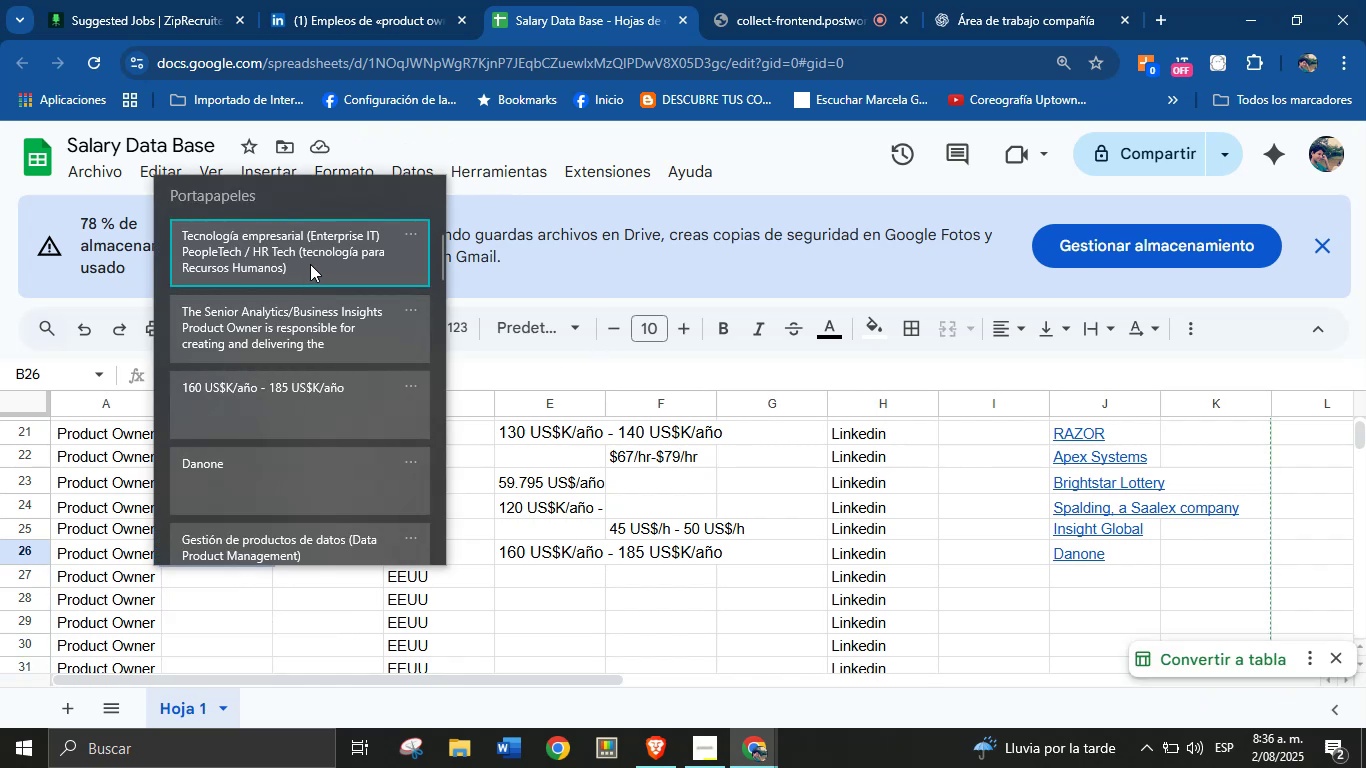 
key(Control+V)
 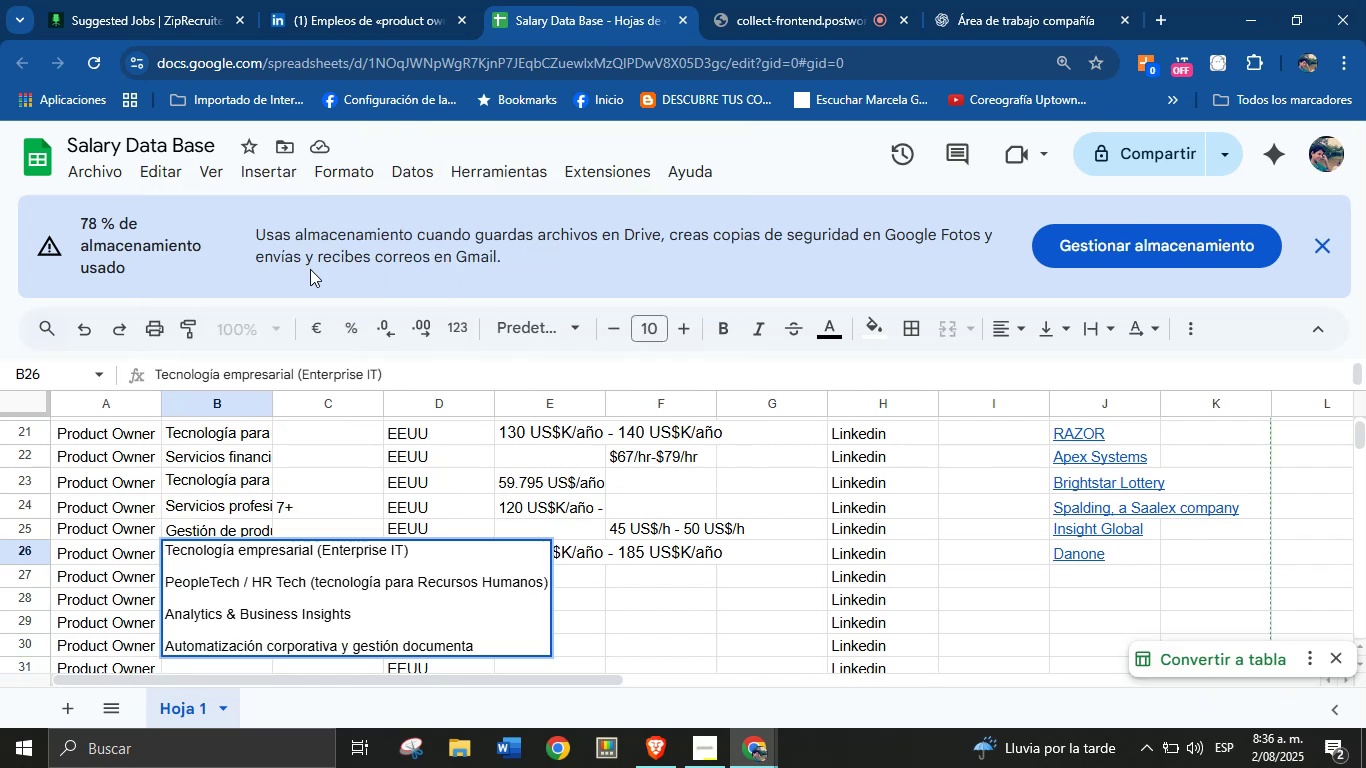 
key(Enter)
 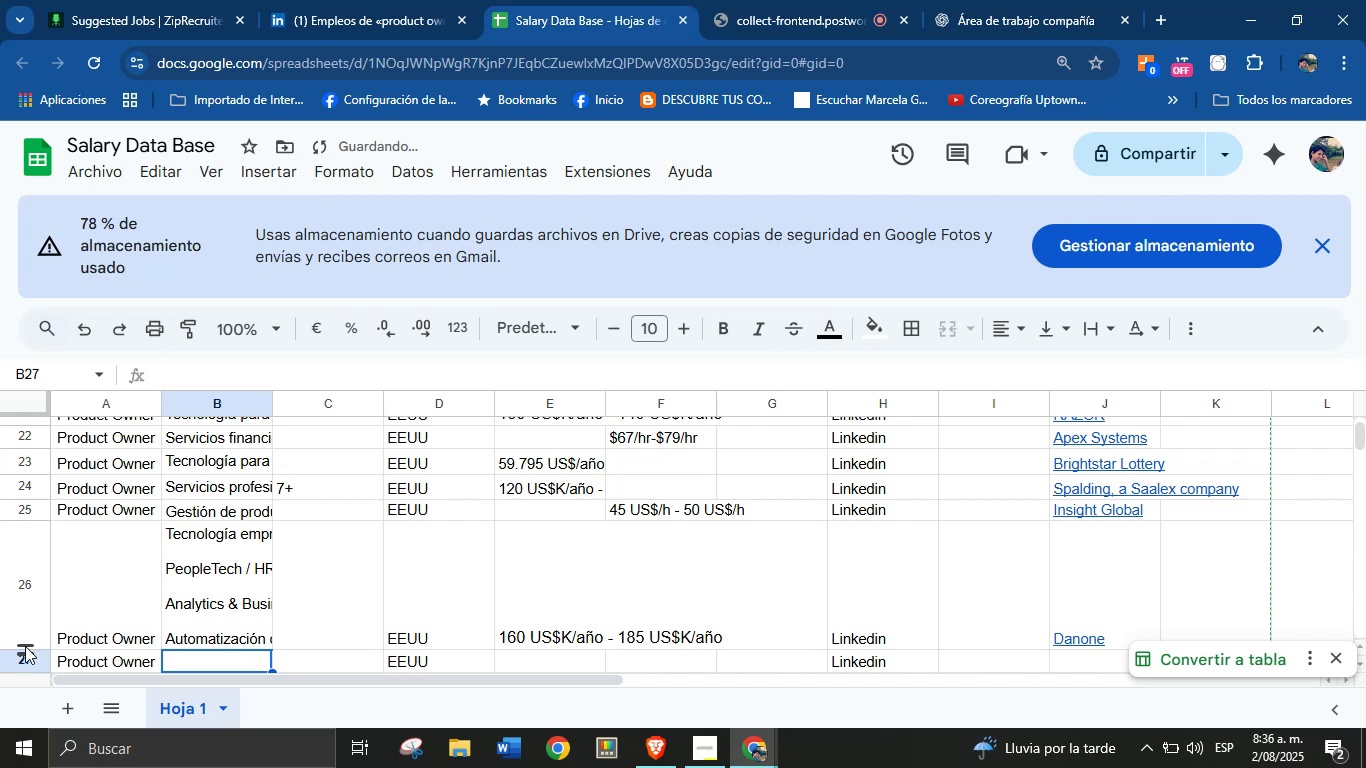 
left_click_drag(start_coordinate=[25, 650], to_coordinate=[31, 543])
 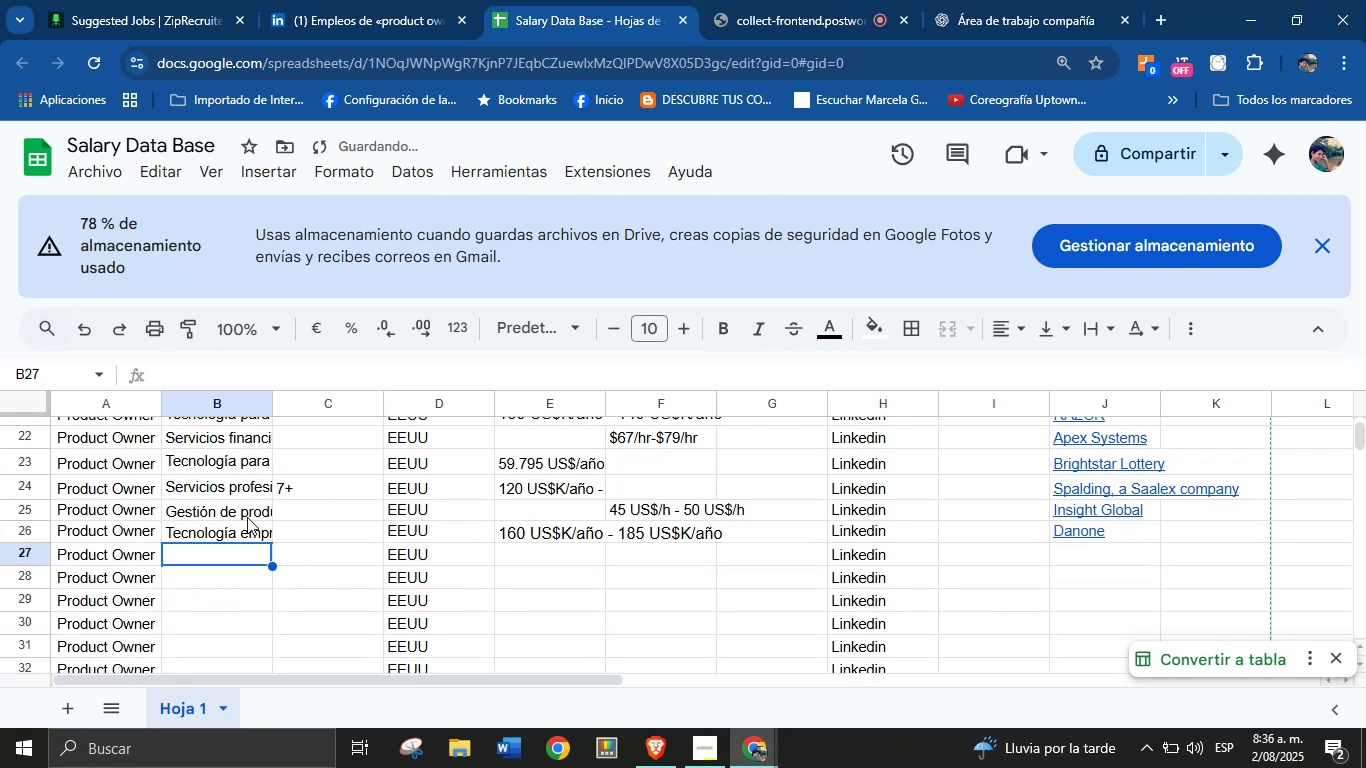 
left_click([333, 0])
 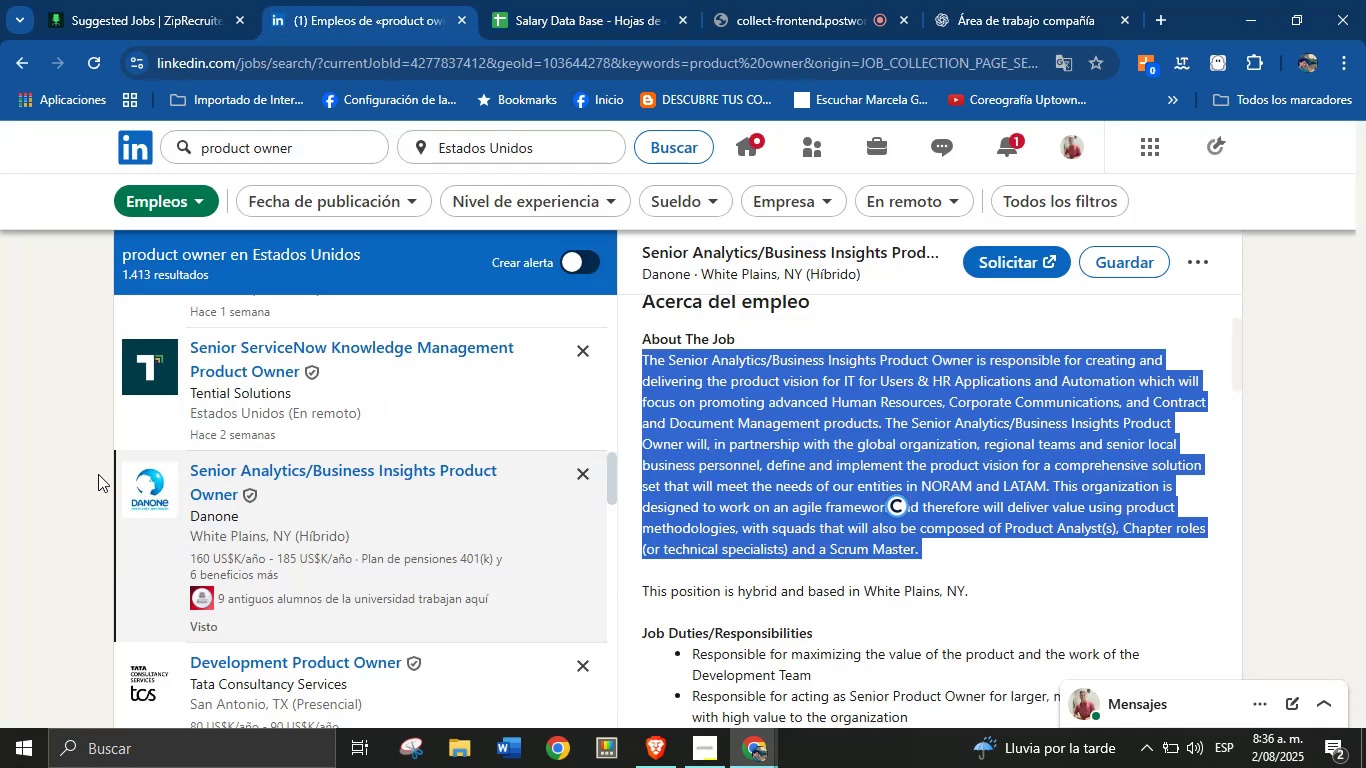 
left_click([89, 469])
 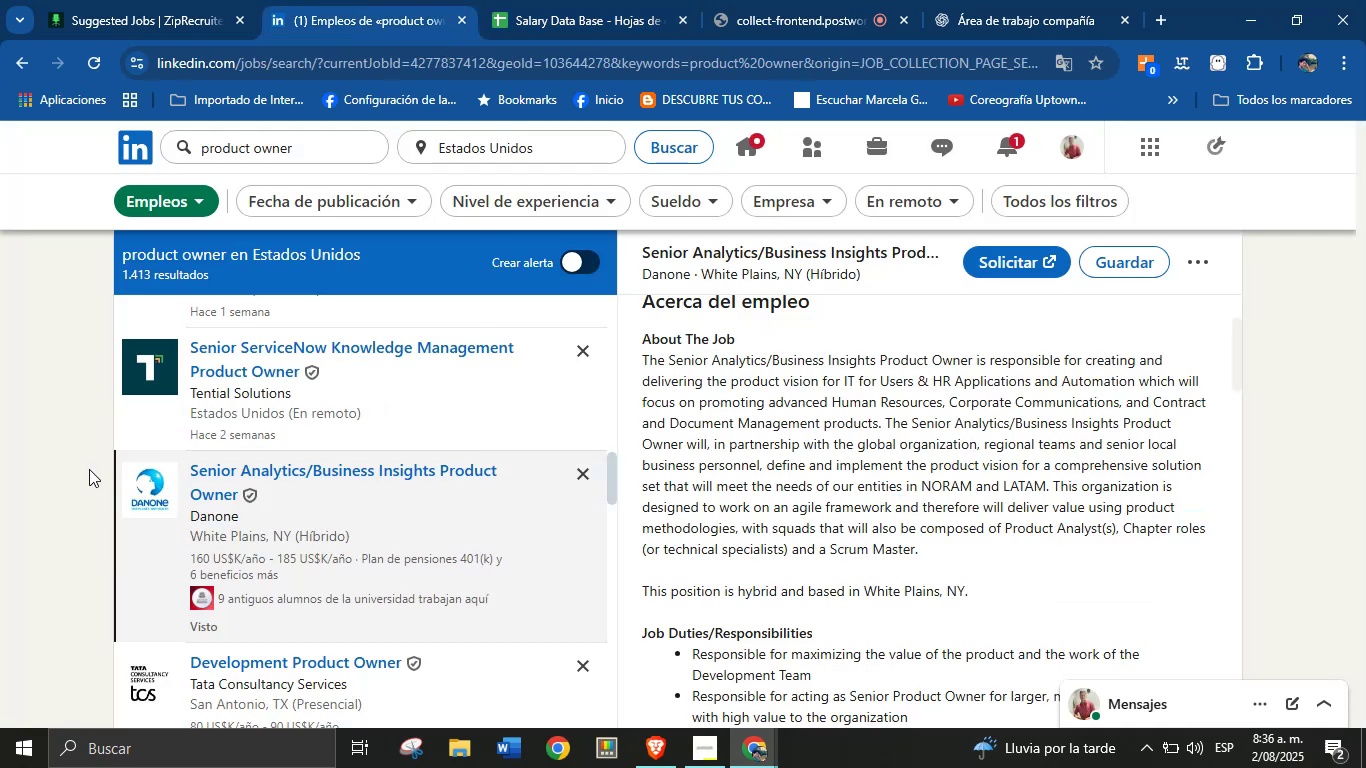 
scroll: coordinate [359, 493], scroll_direction: down, amount: 4.0
 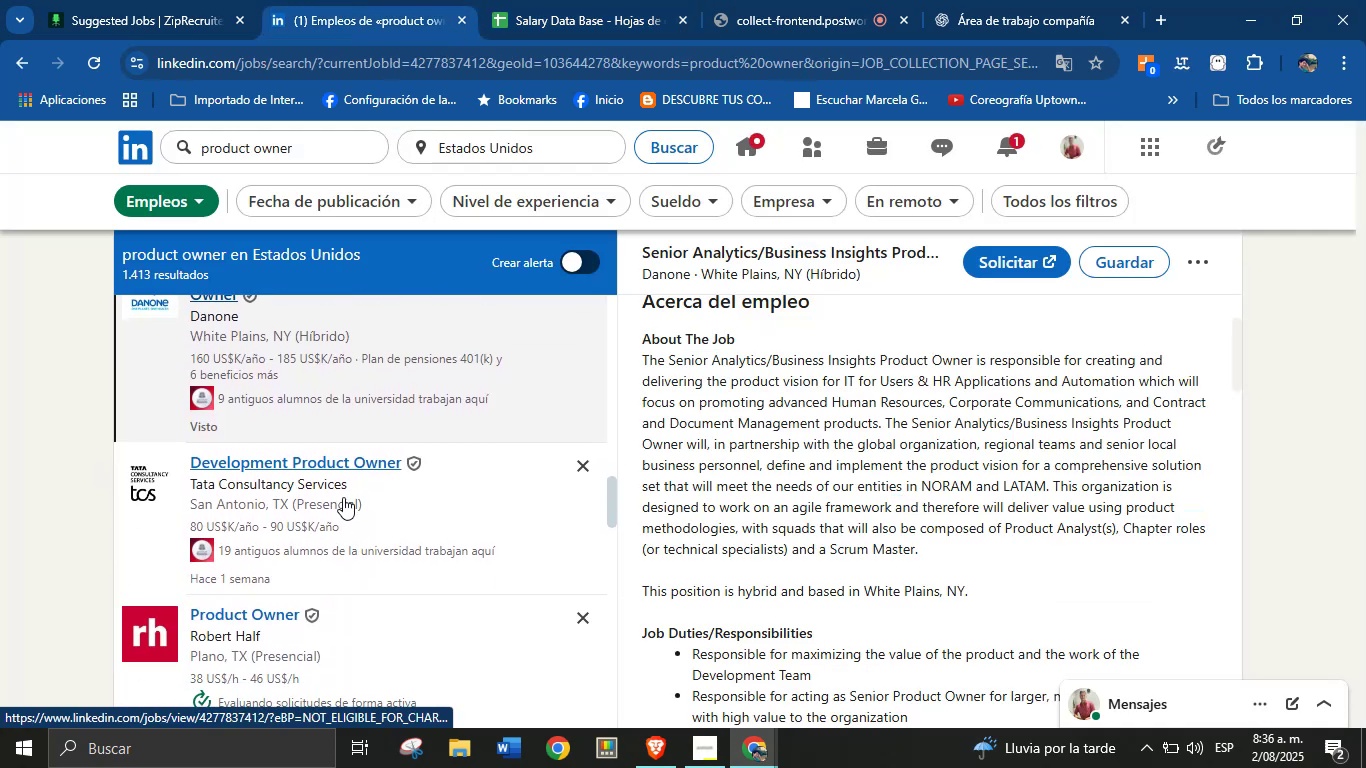 
left_click([343, 497])
 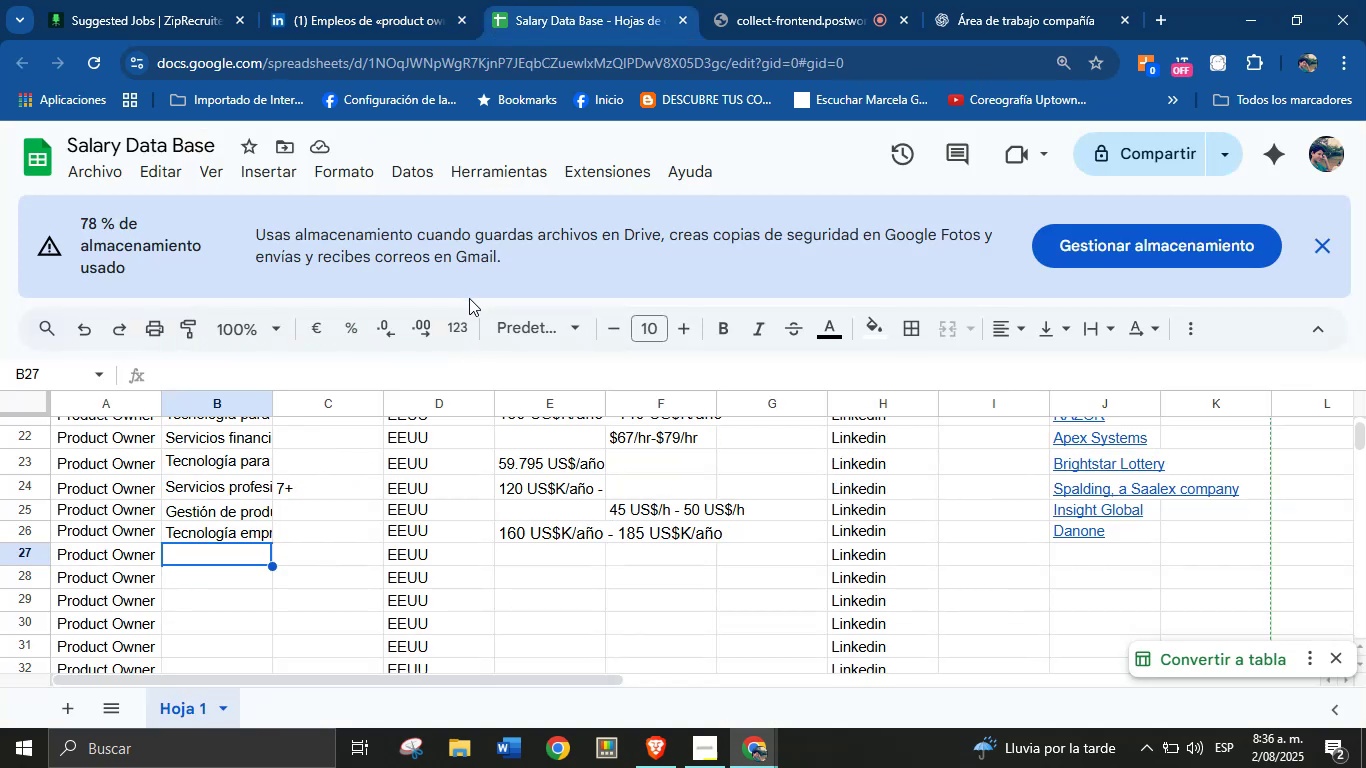 
left_click([356, 0])
 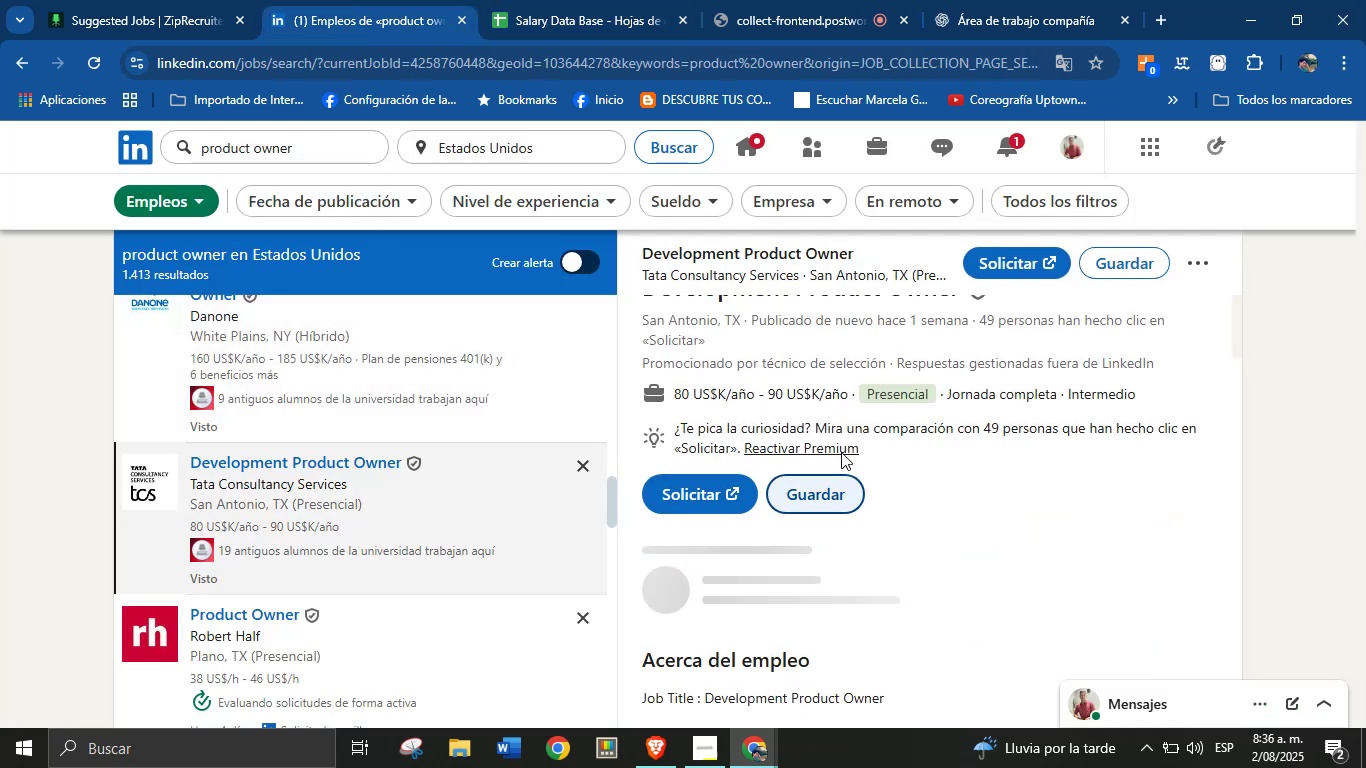 
scroll: coordinate [871, 416], scroll_direction: up, amount: 2.0
 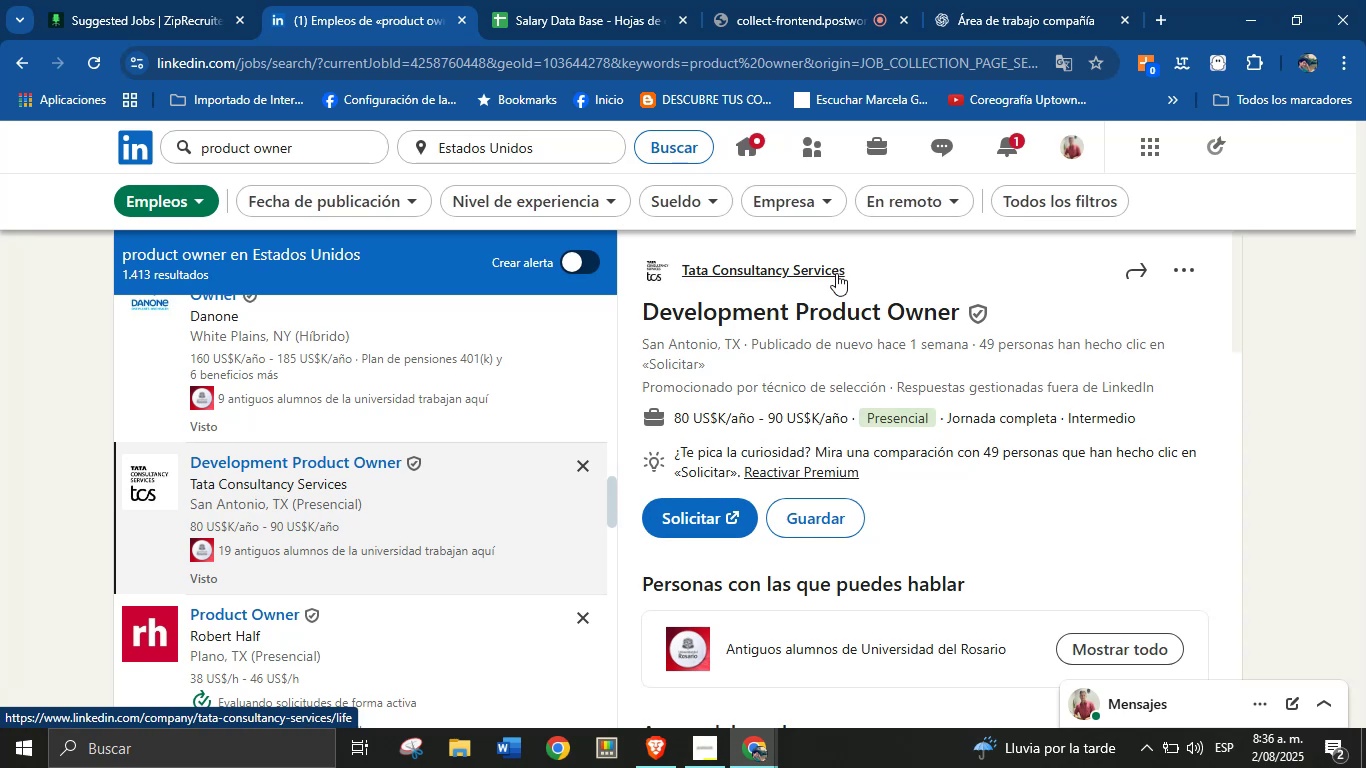 
left_click_drag(start_coordinate=[846, 272], to_coordinate=[682, 273])
 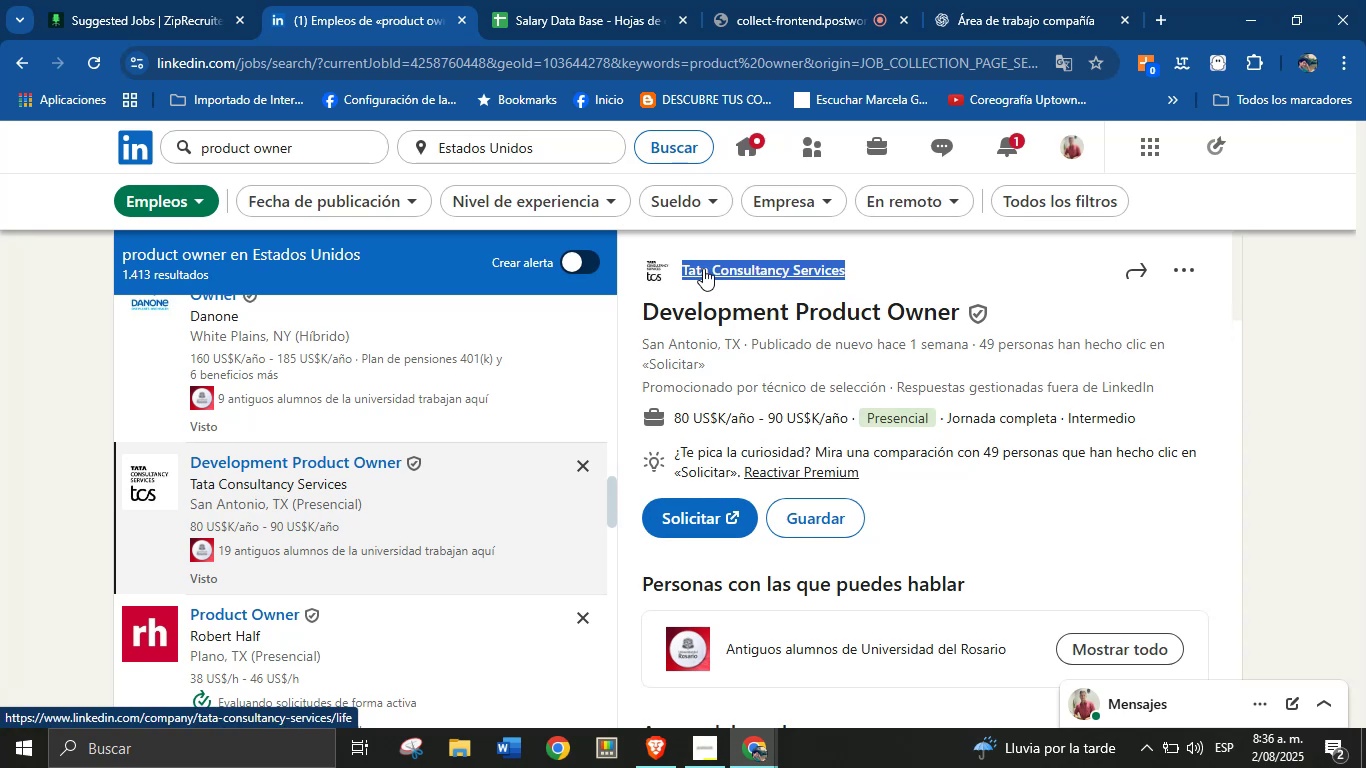 
key(Control+C)
 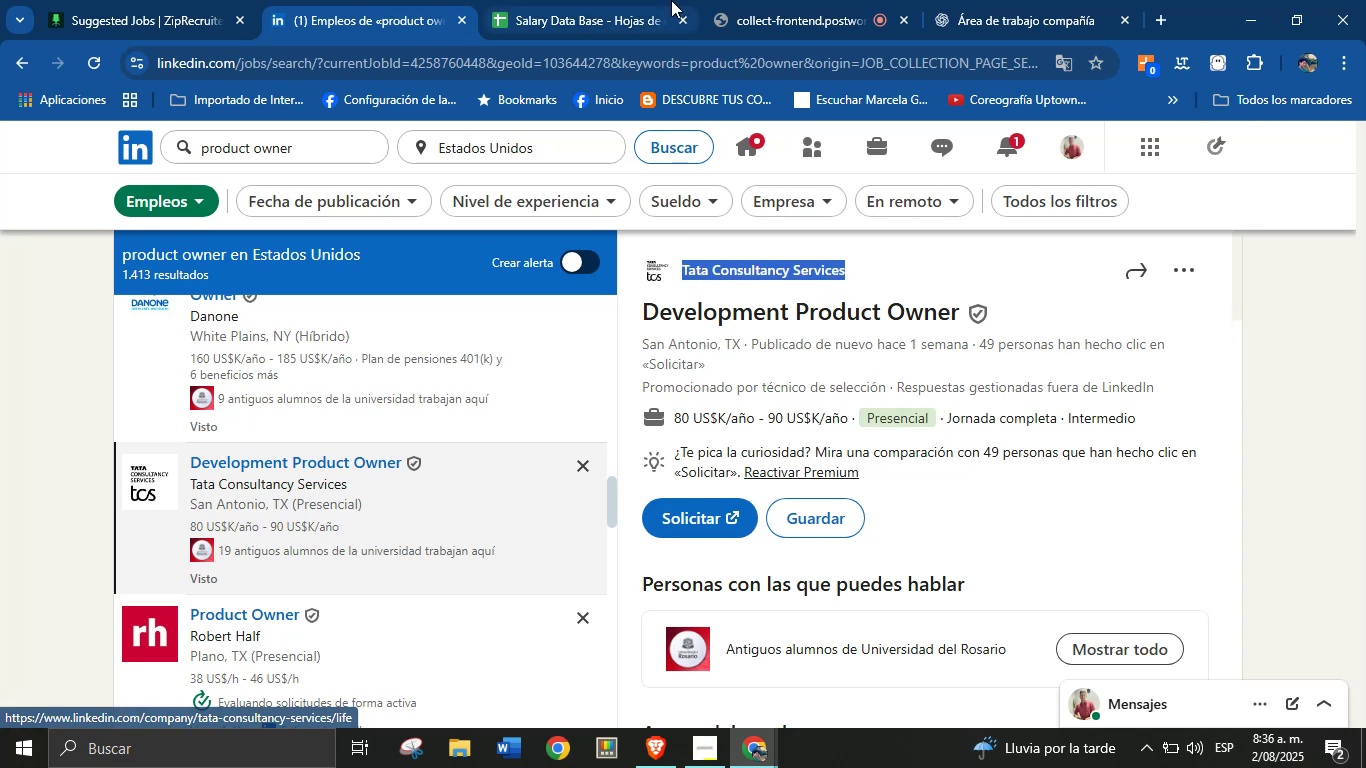 
left_click([612, 0])
 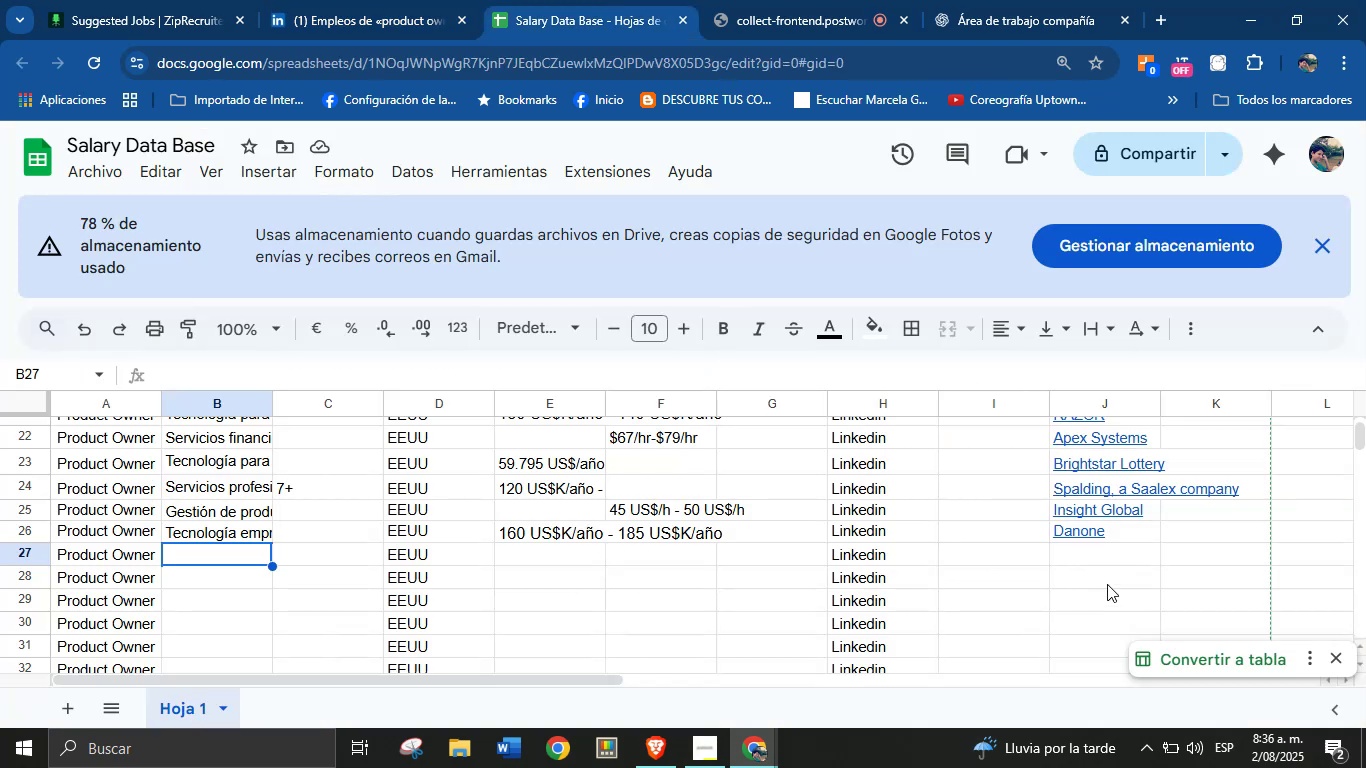 
left_click([1109, 553])
 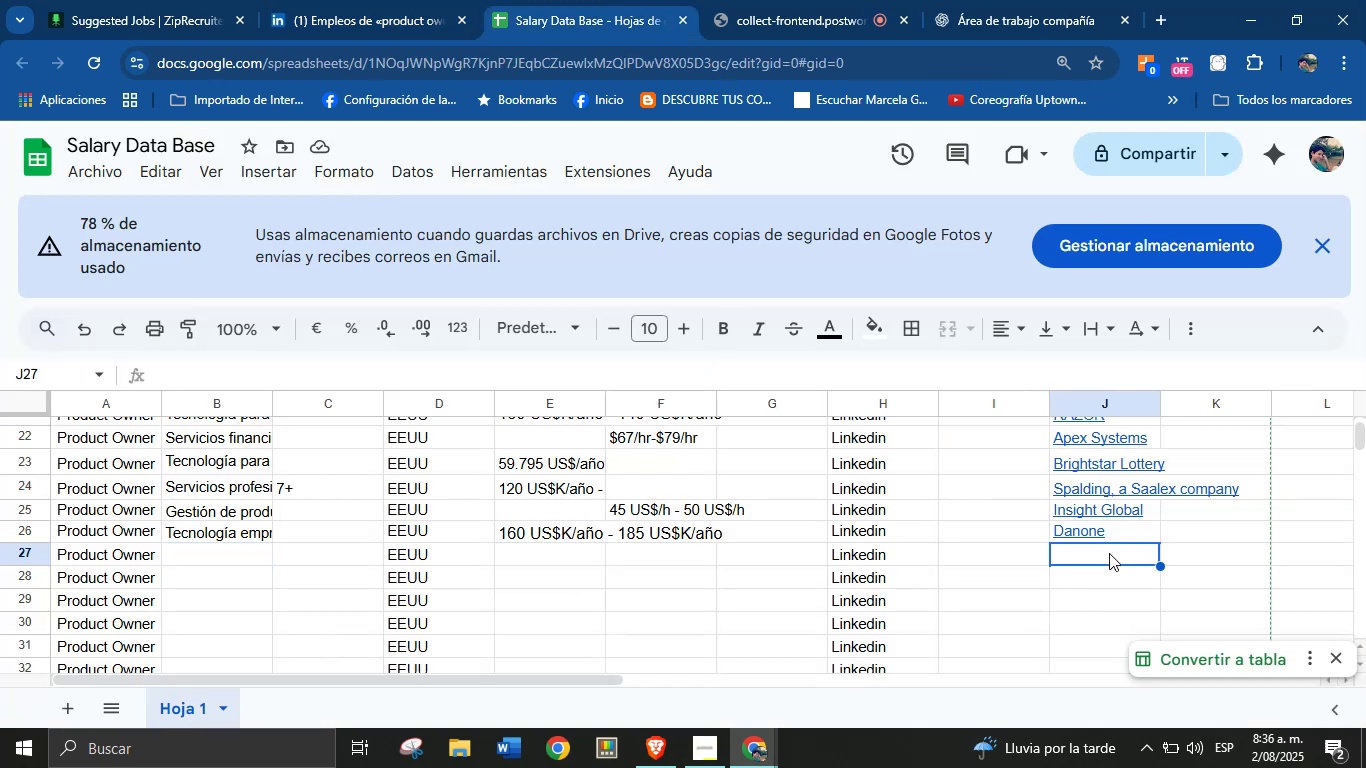 
key(Control+V)
 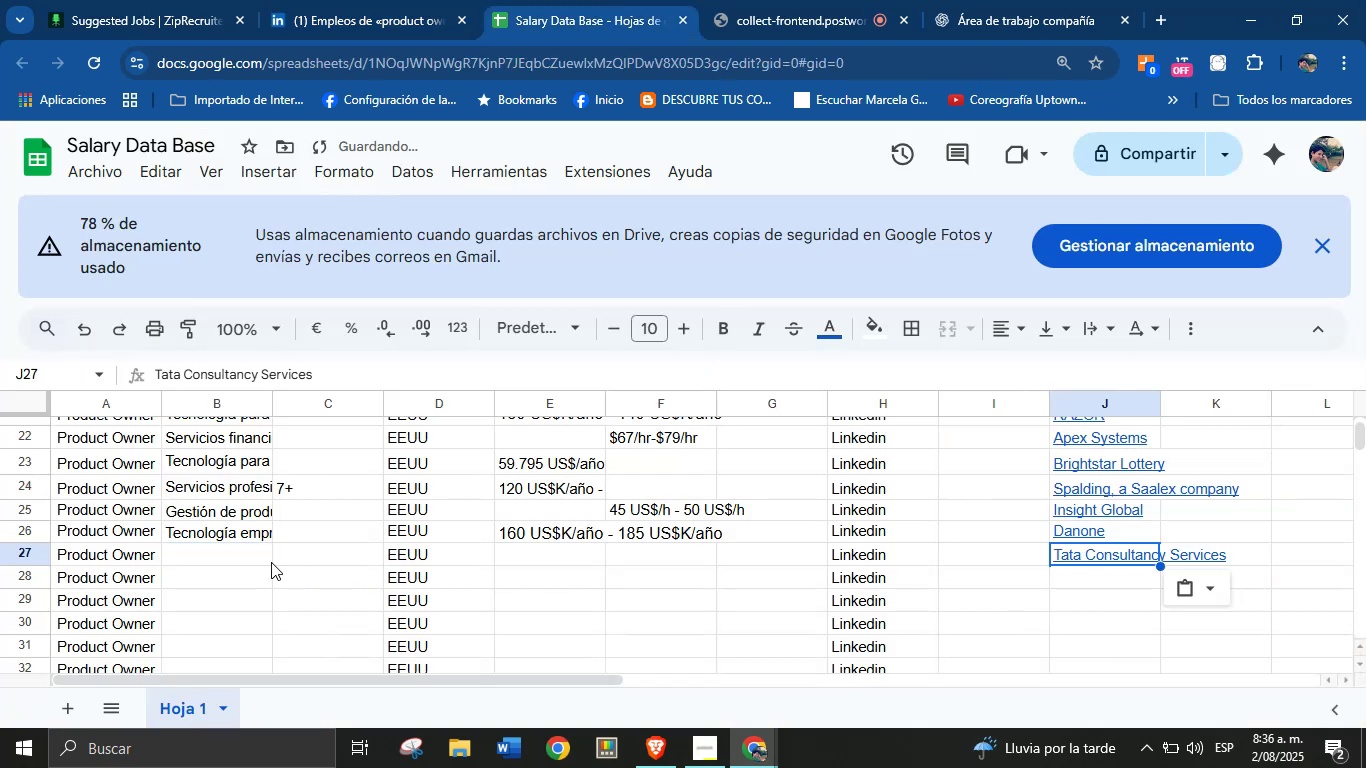 
left_click([254, 559])
 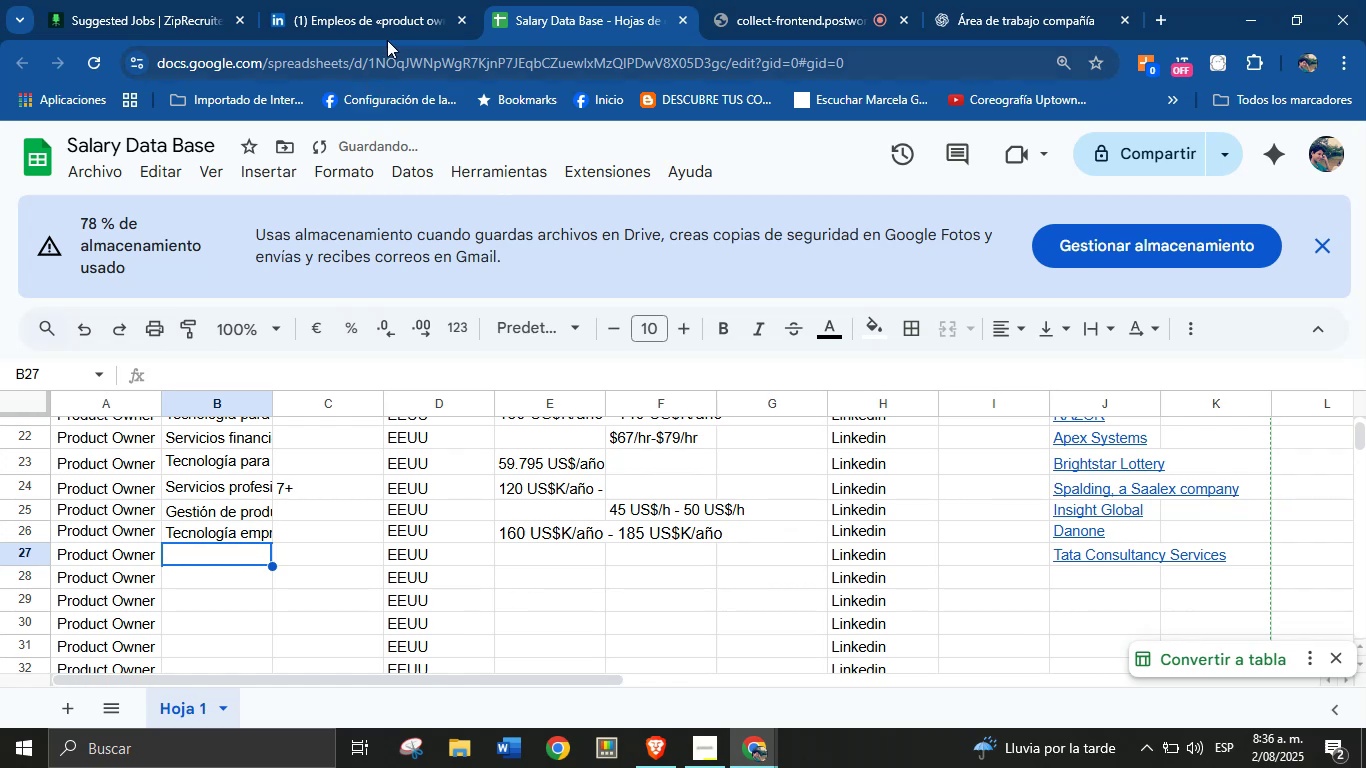 
left_click([390, 27])
 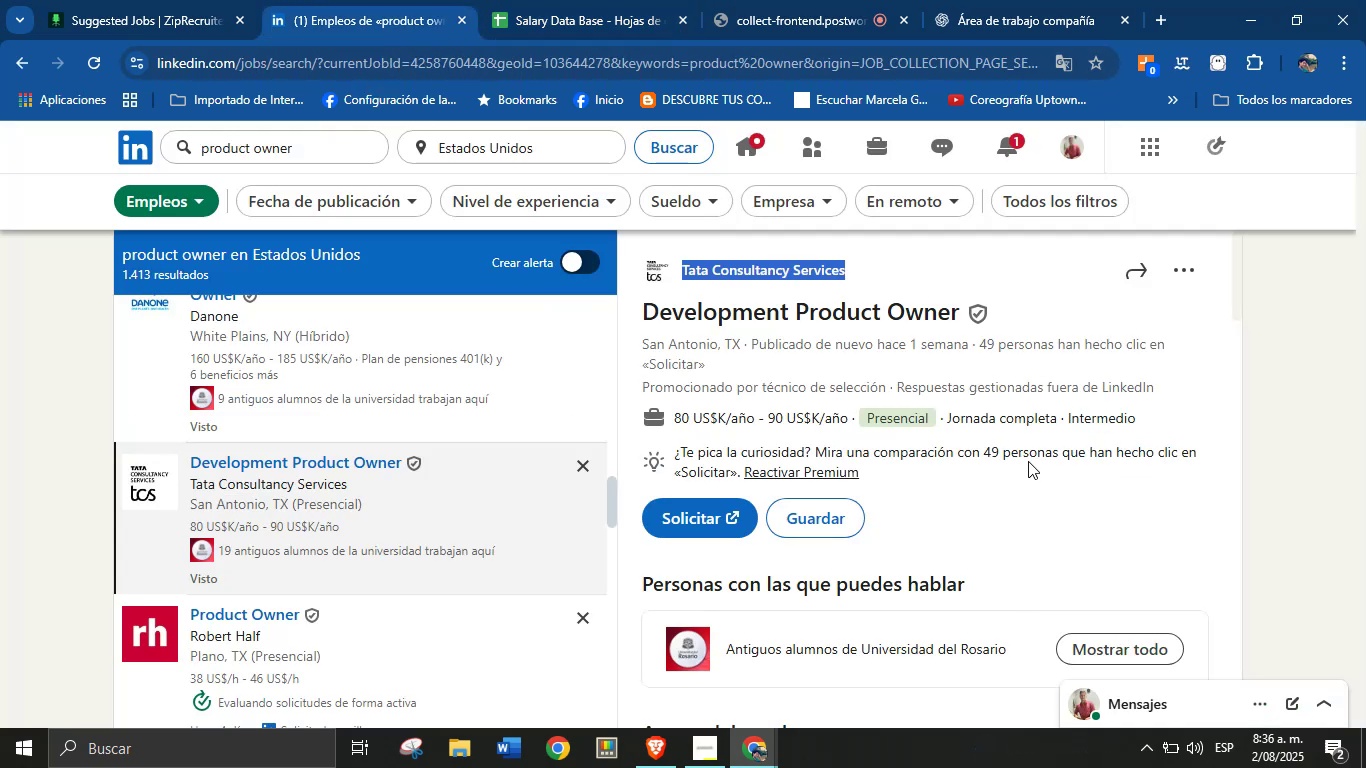 
left_click([1028, 453])
 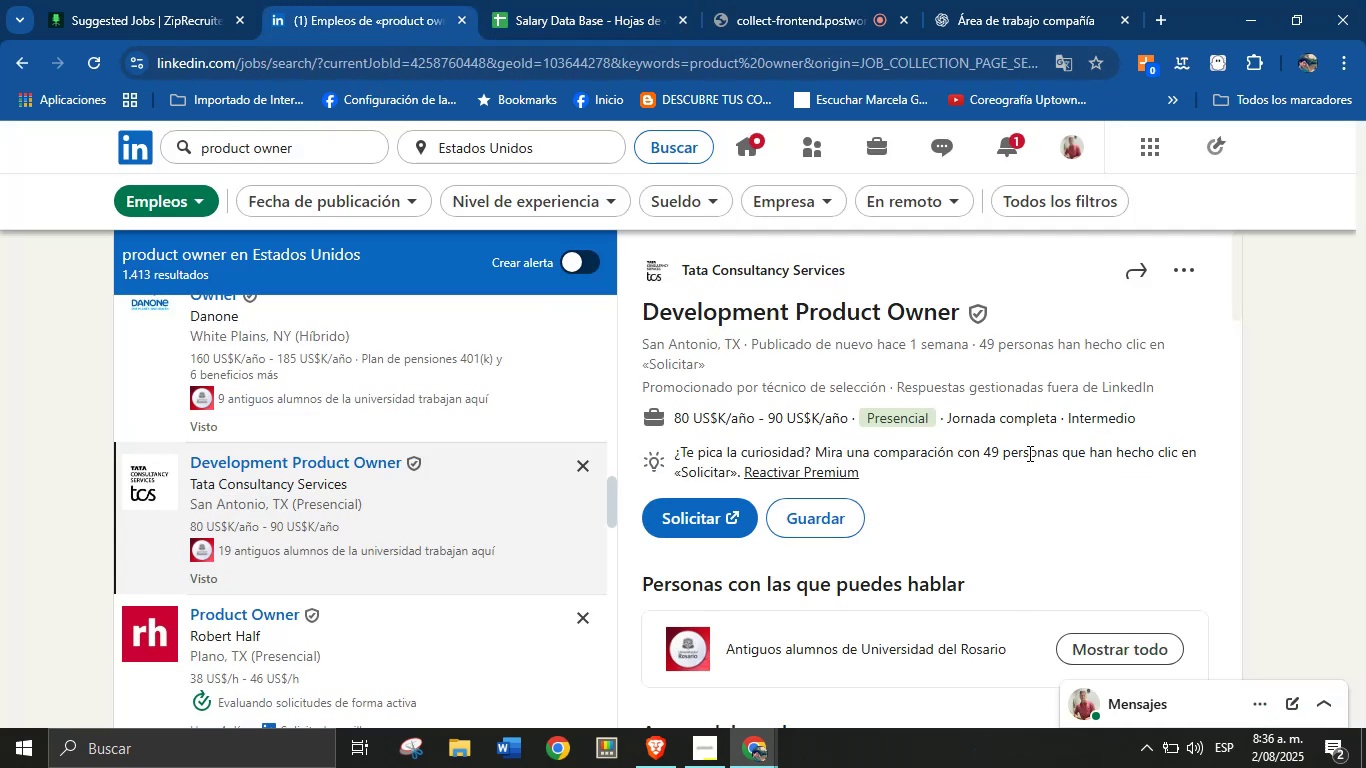 
scroll: coordinate [783, 568], scroll_direction: down, amount: 10.0
 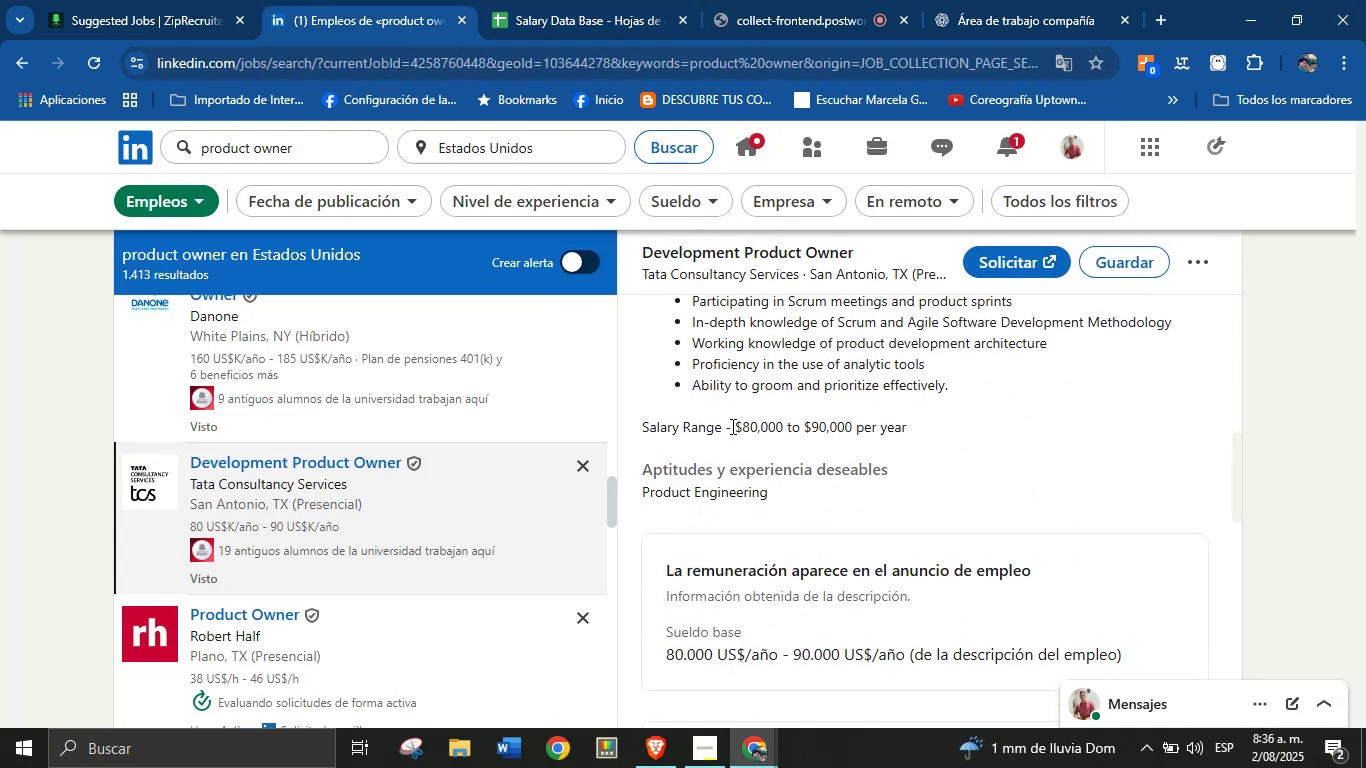 
left_click_drag(start_coordinate=[738, 423], to_coordinate=[853, 425])
 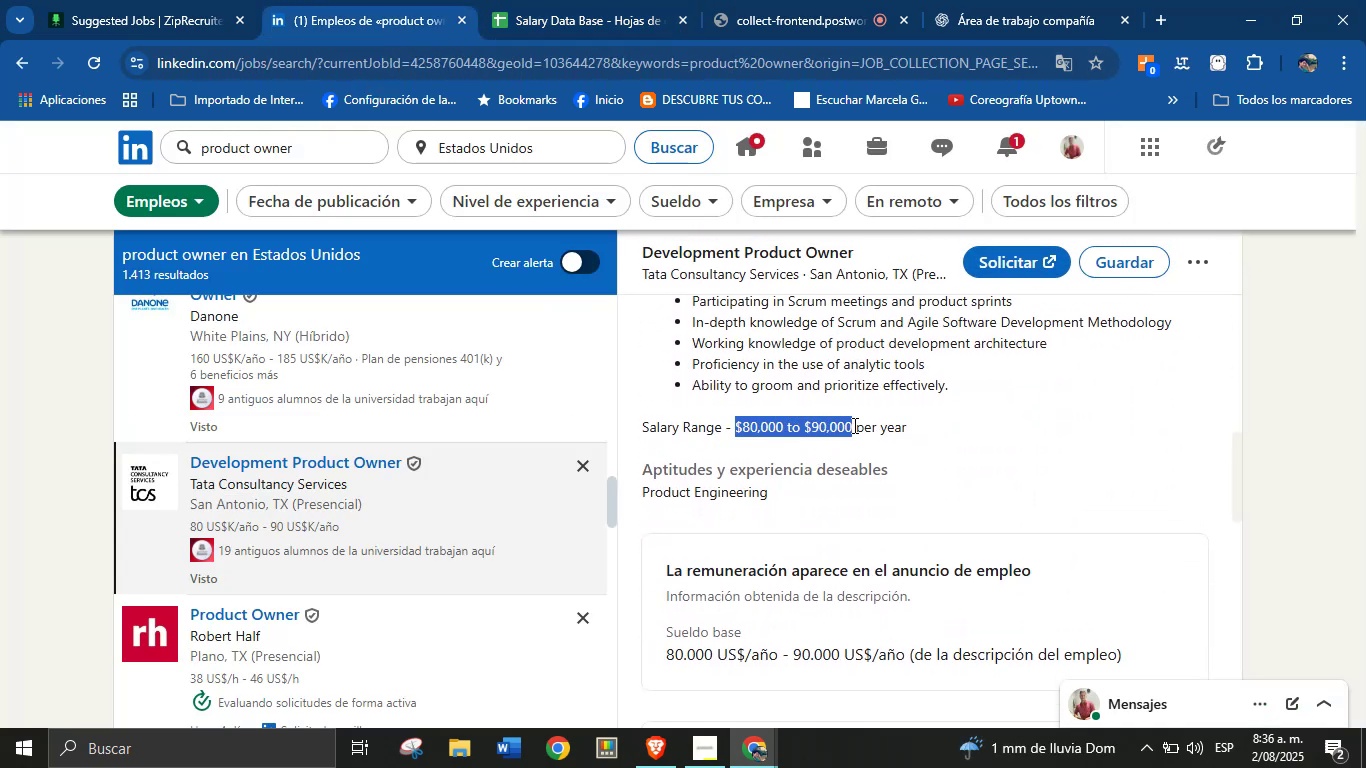 
key(Control+C)
 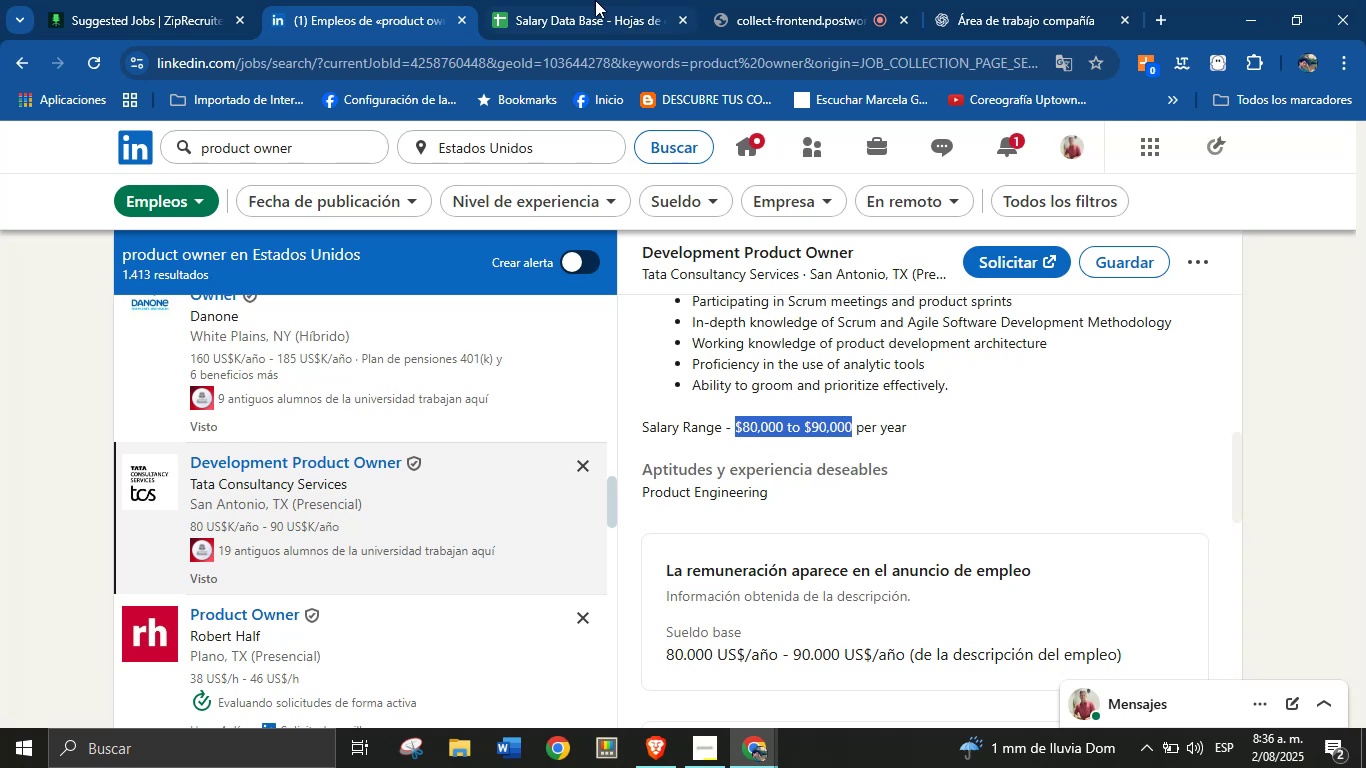 
left_click([589, 0])
 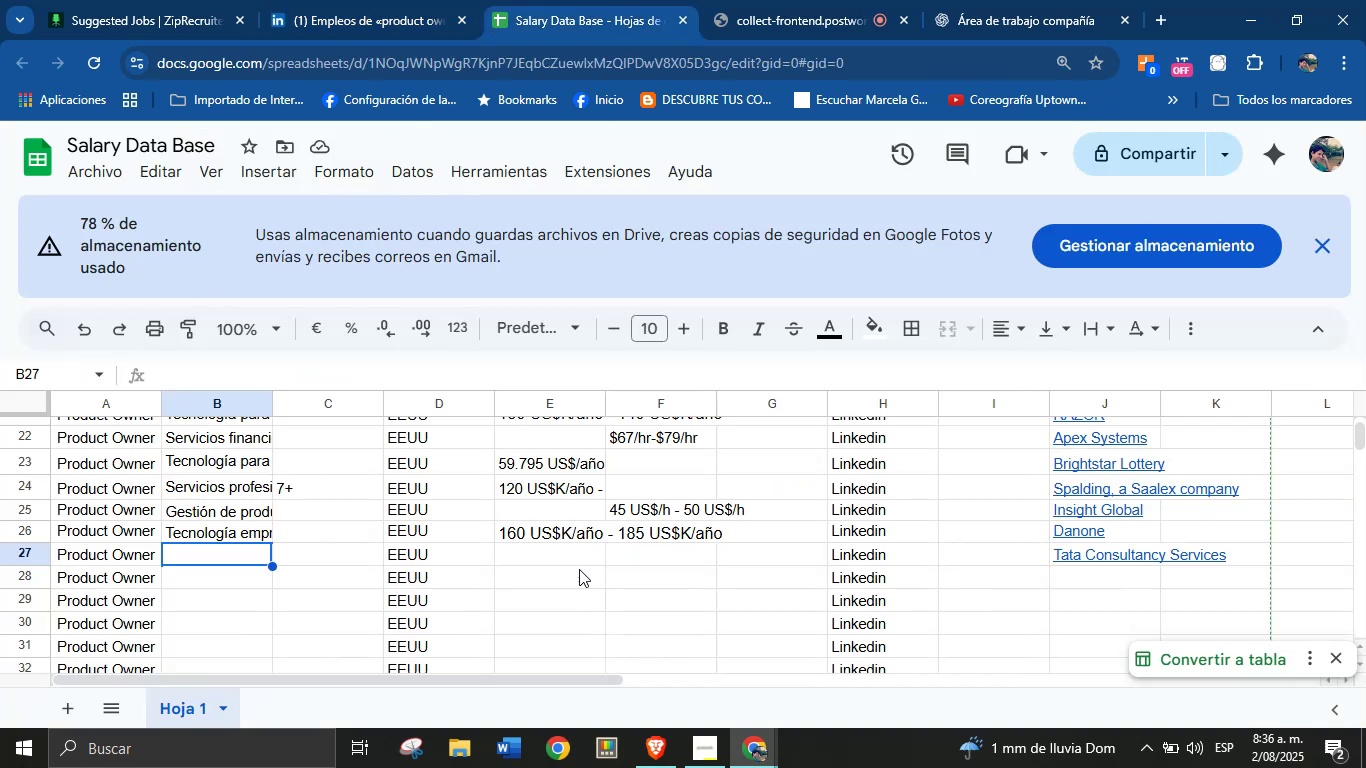 
left_click([569, 557])
 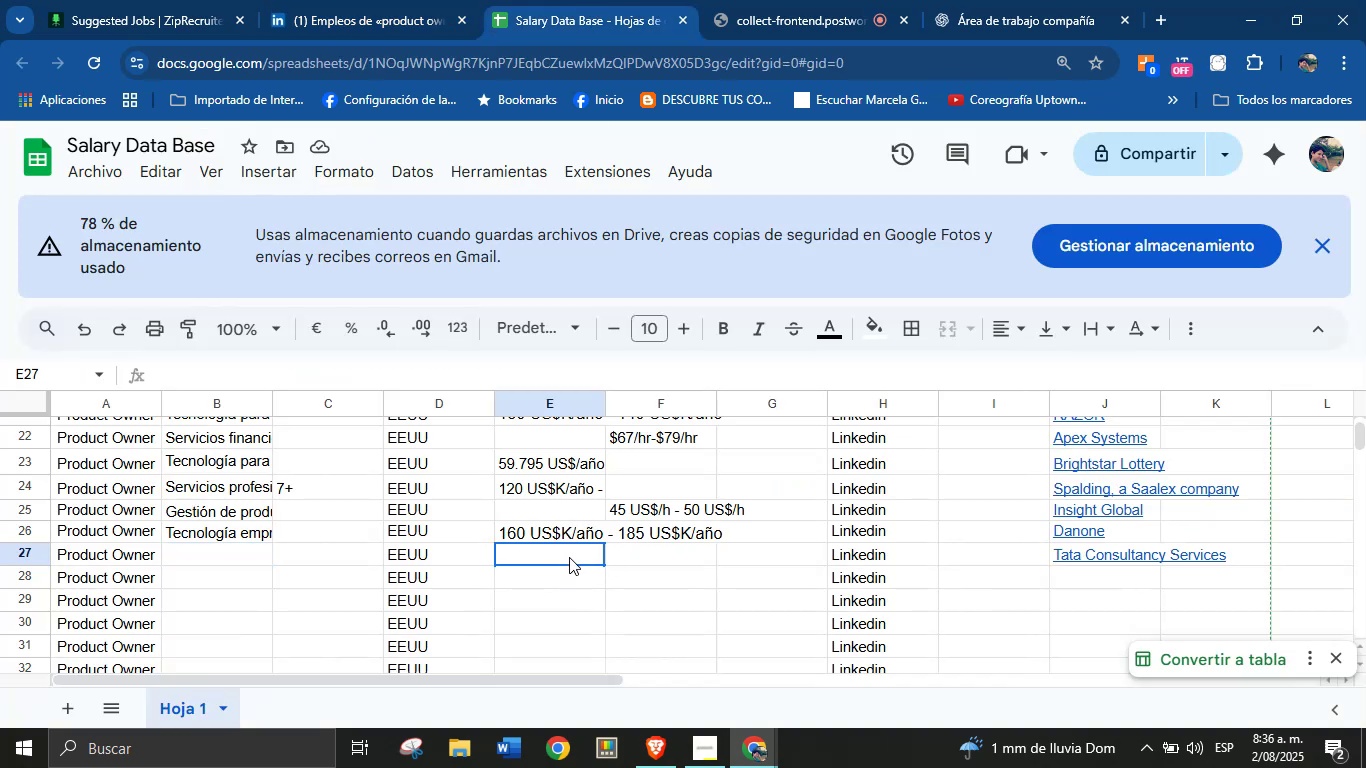 
key(Control+V)
 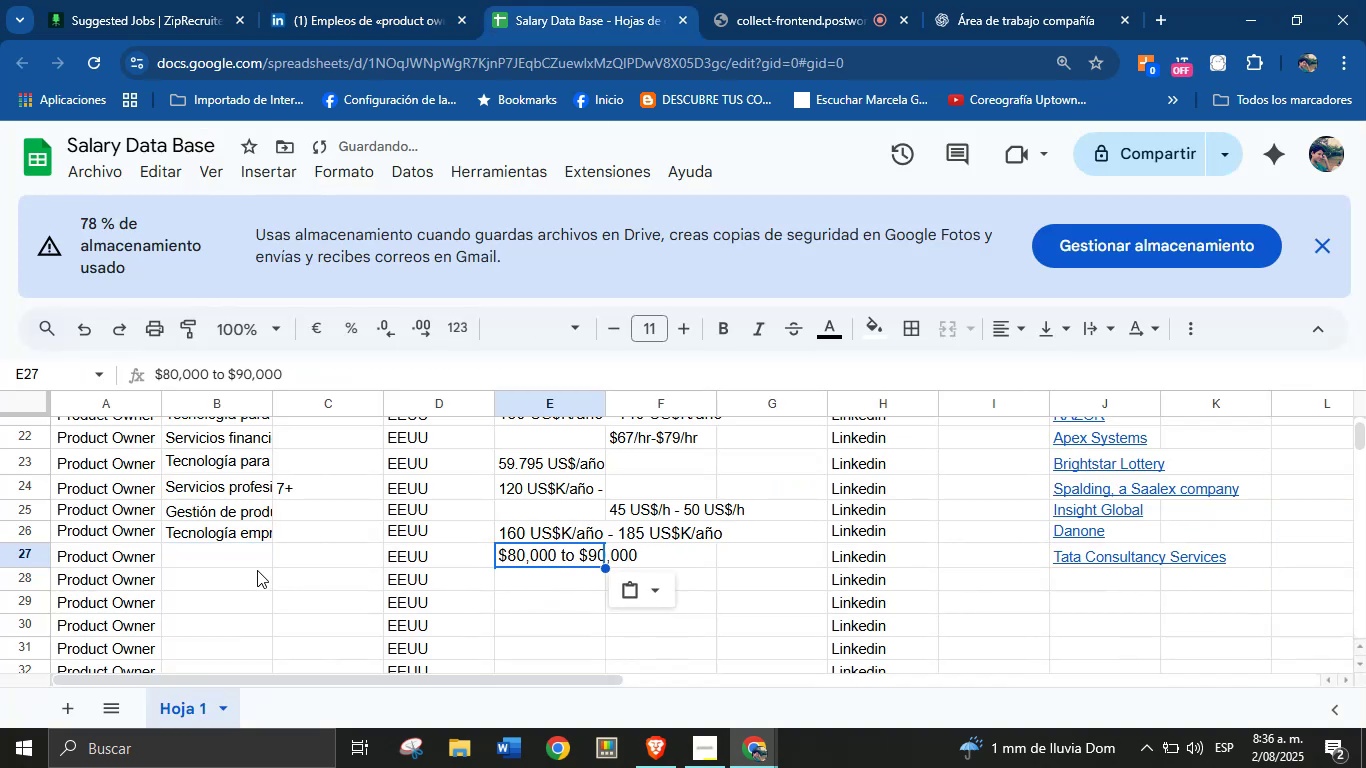 
left_click([255, 560])
 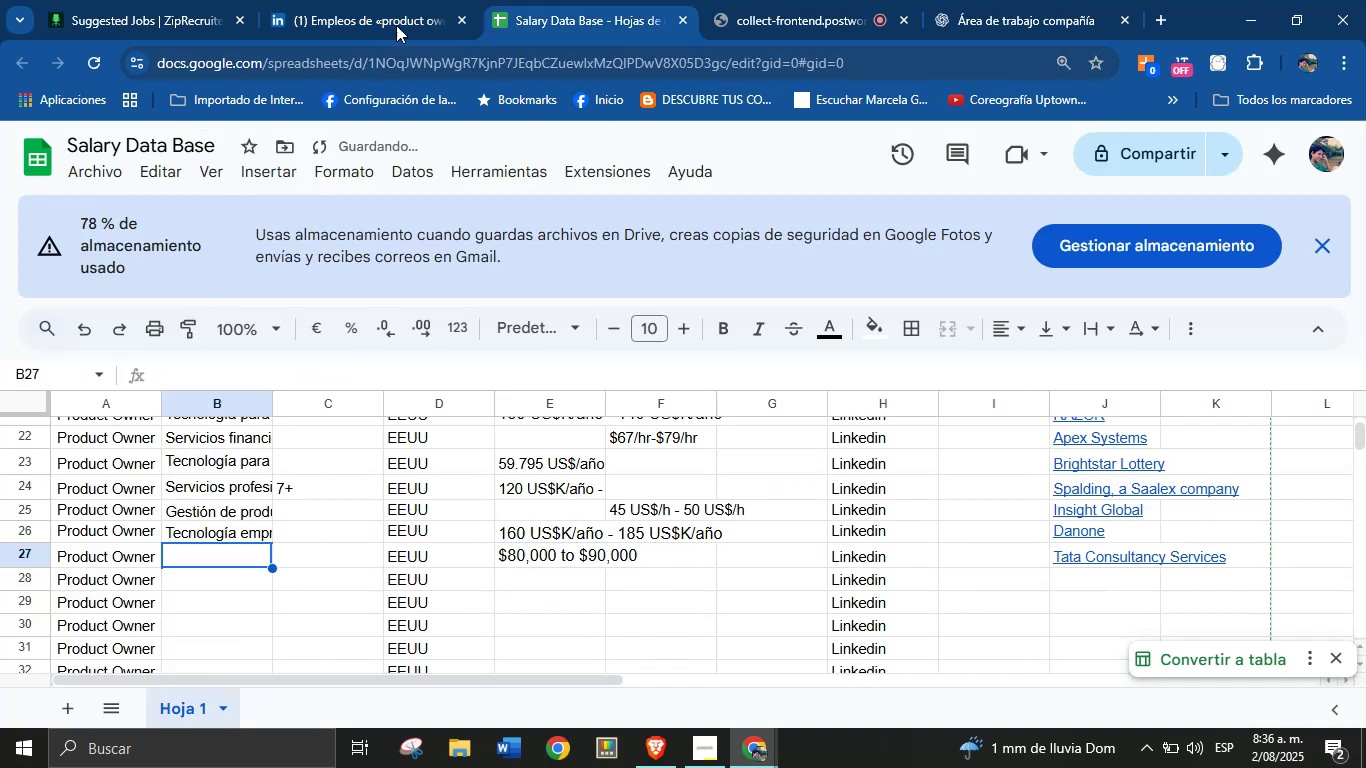 
left_click([393, 0])
 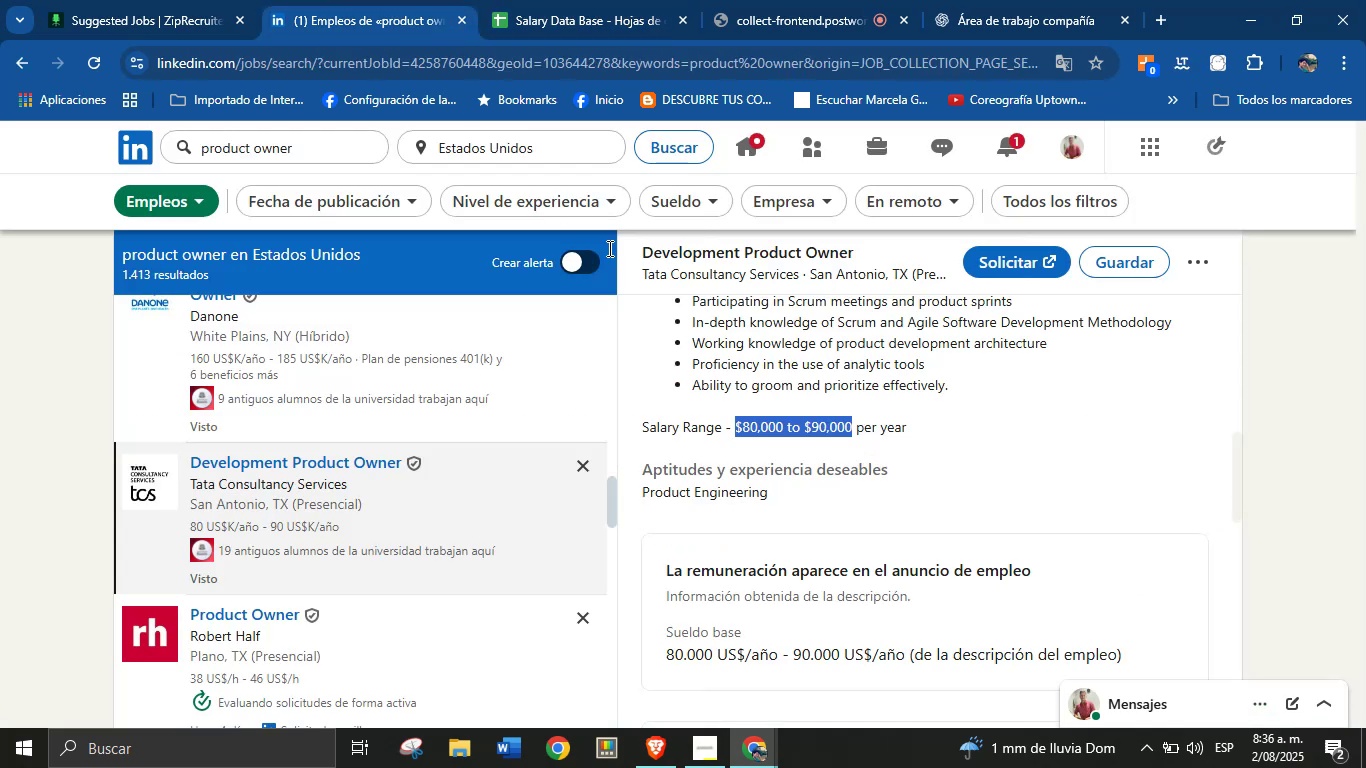 
scroll: coordinate [777, 464], scroll_direction: up, amount: 10.0
 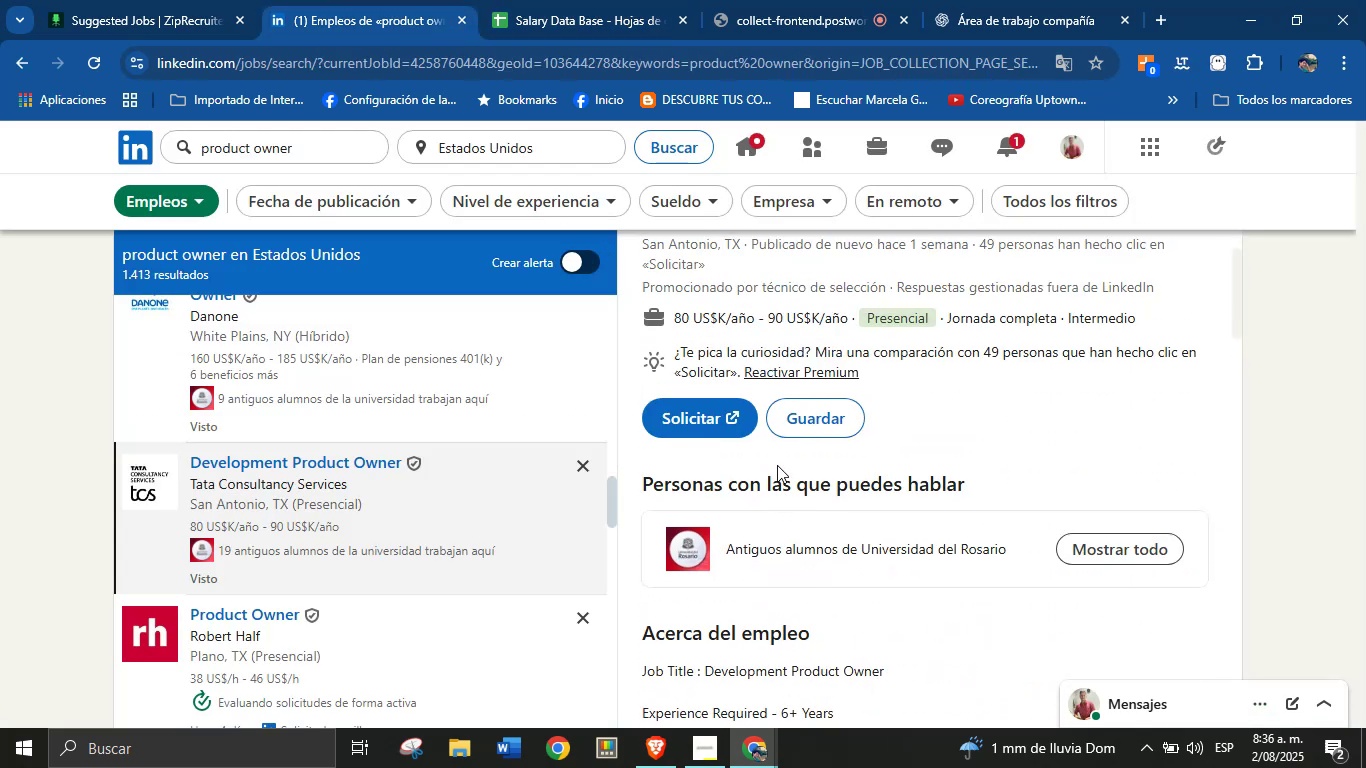 
scroll: coordinate [771, 584], scroll_direction: down, amount: 4.0
 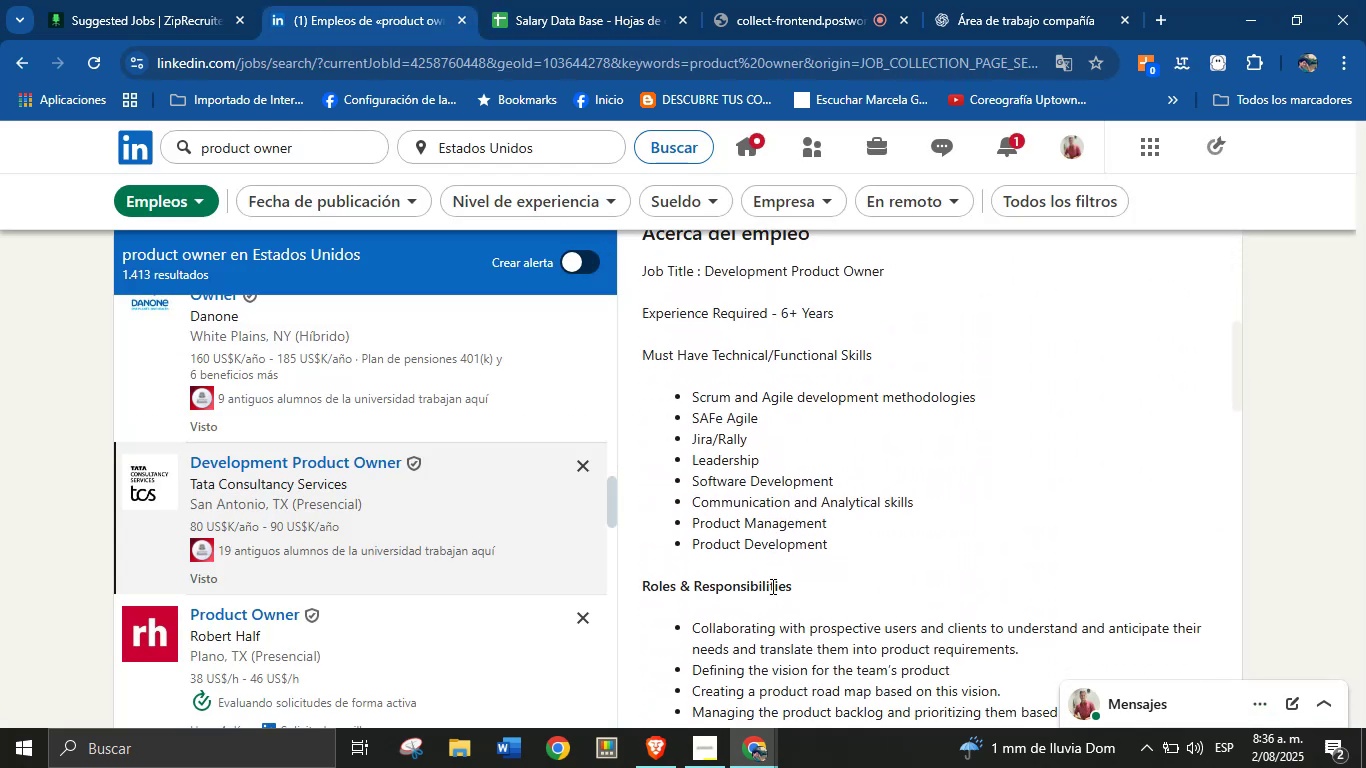 
scroll: coordinate [771, 586], scroll_direction: up, amount: 5.0
 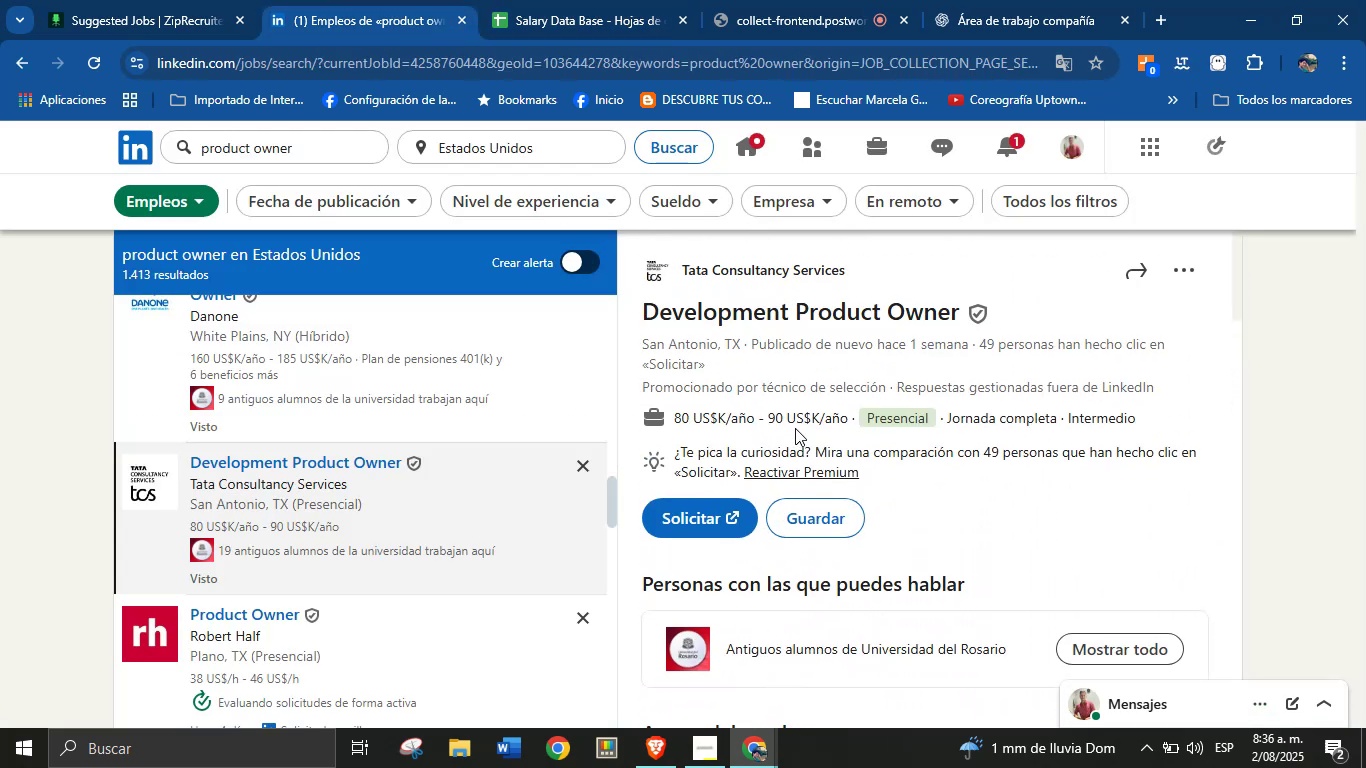 
scroll: coordinate [812, 462], scroll_direction: down, amount: 1.0
 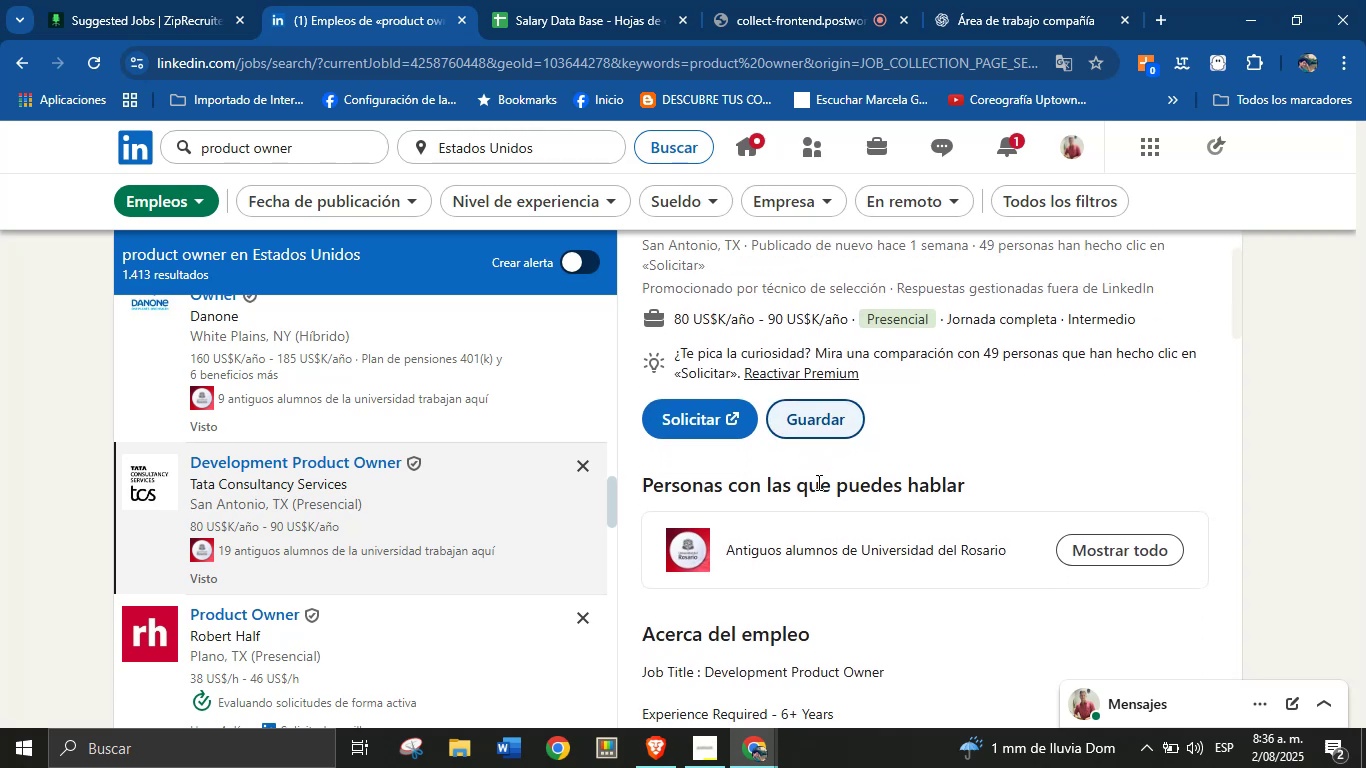 
scroll: coordinate [819, 579], scroll_direction: up, amount: 4.0
 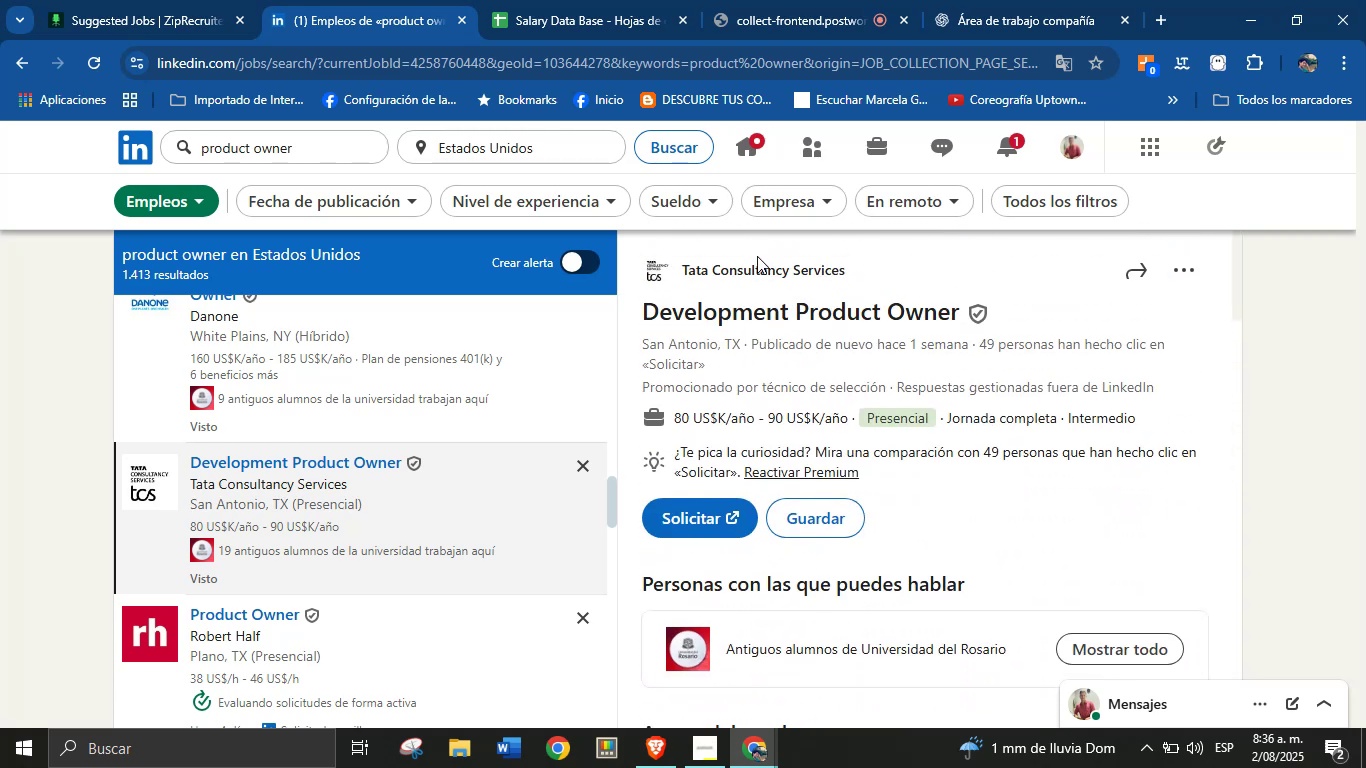 
right_click([756, 274])
 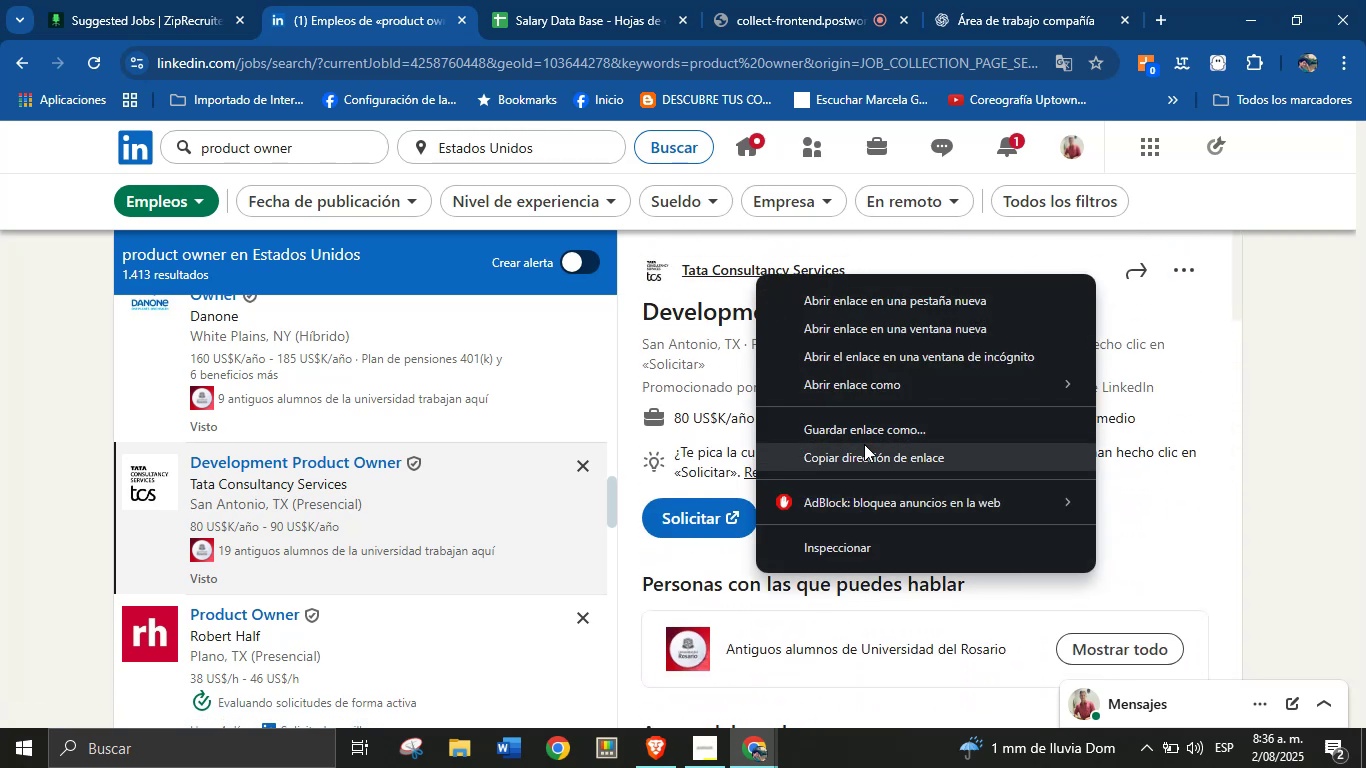 
left_click([865, 448])
 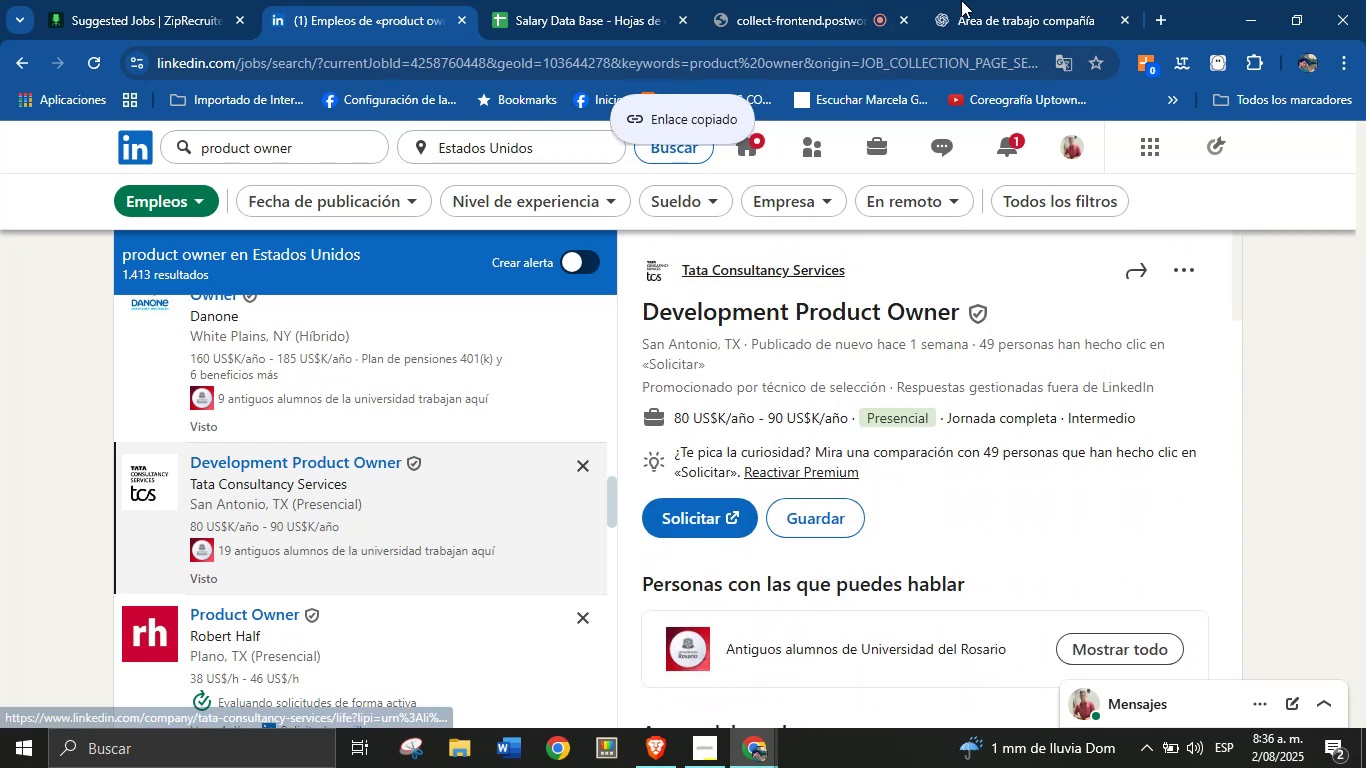 
left_click([985, 0])
 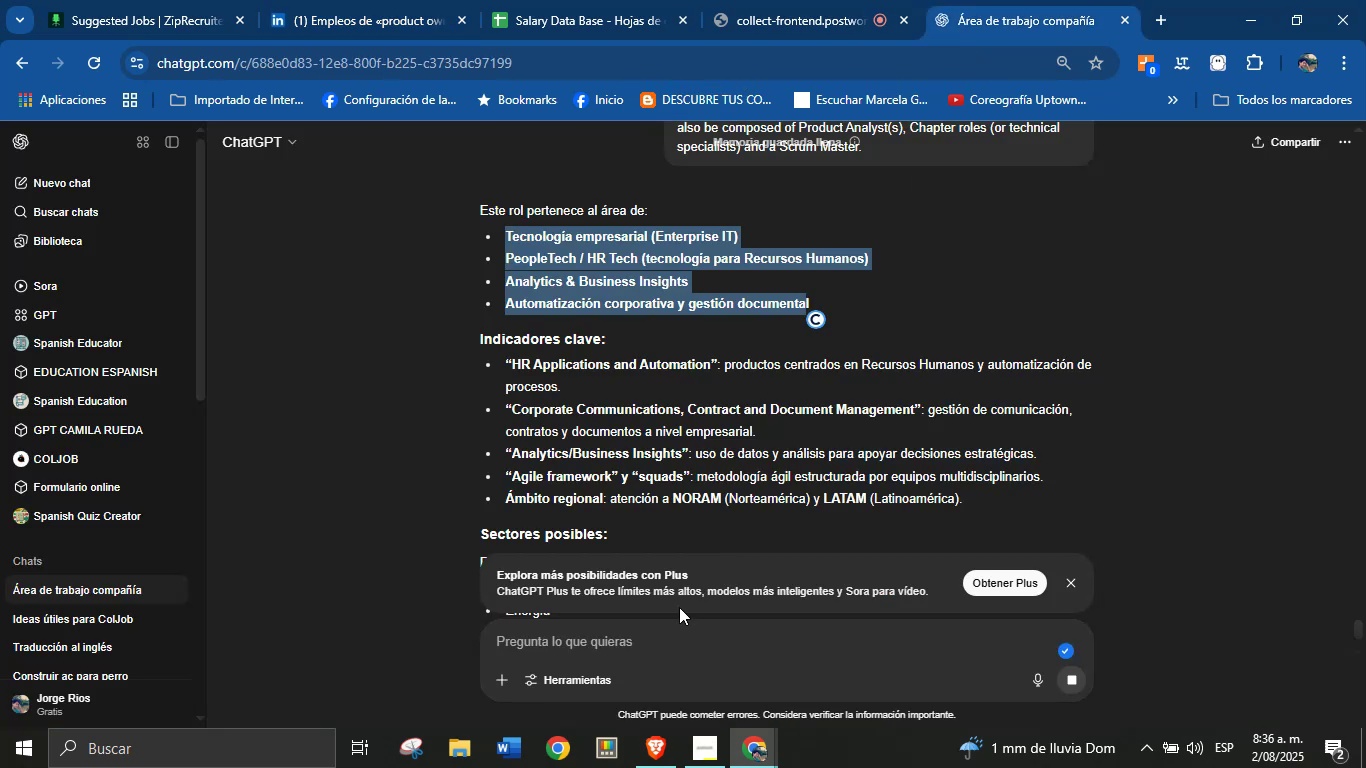 
left_click([640, 647])
 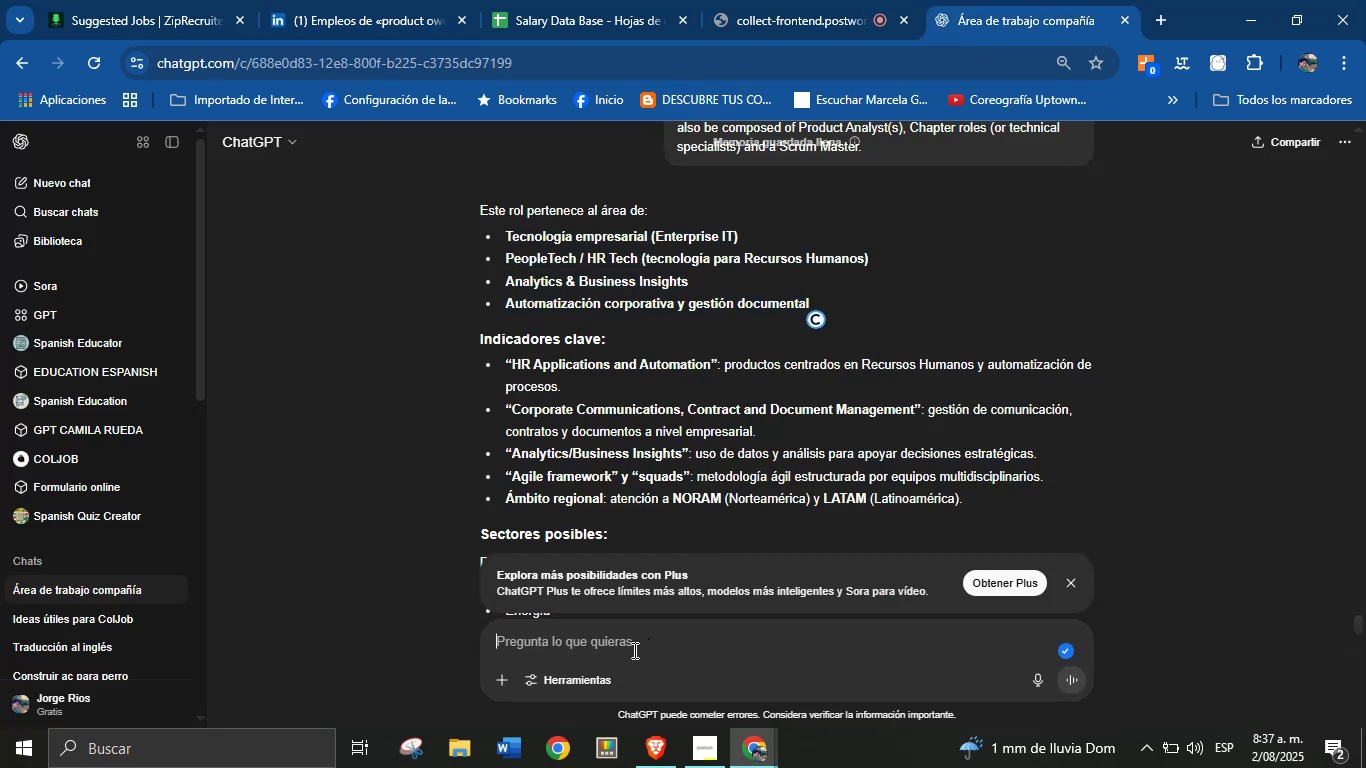 
key(Control+V)
 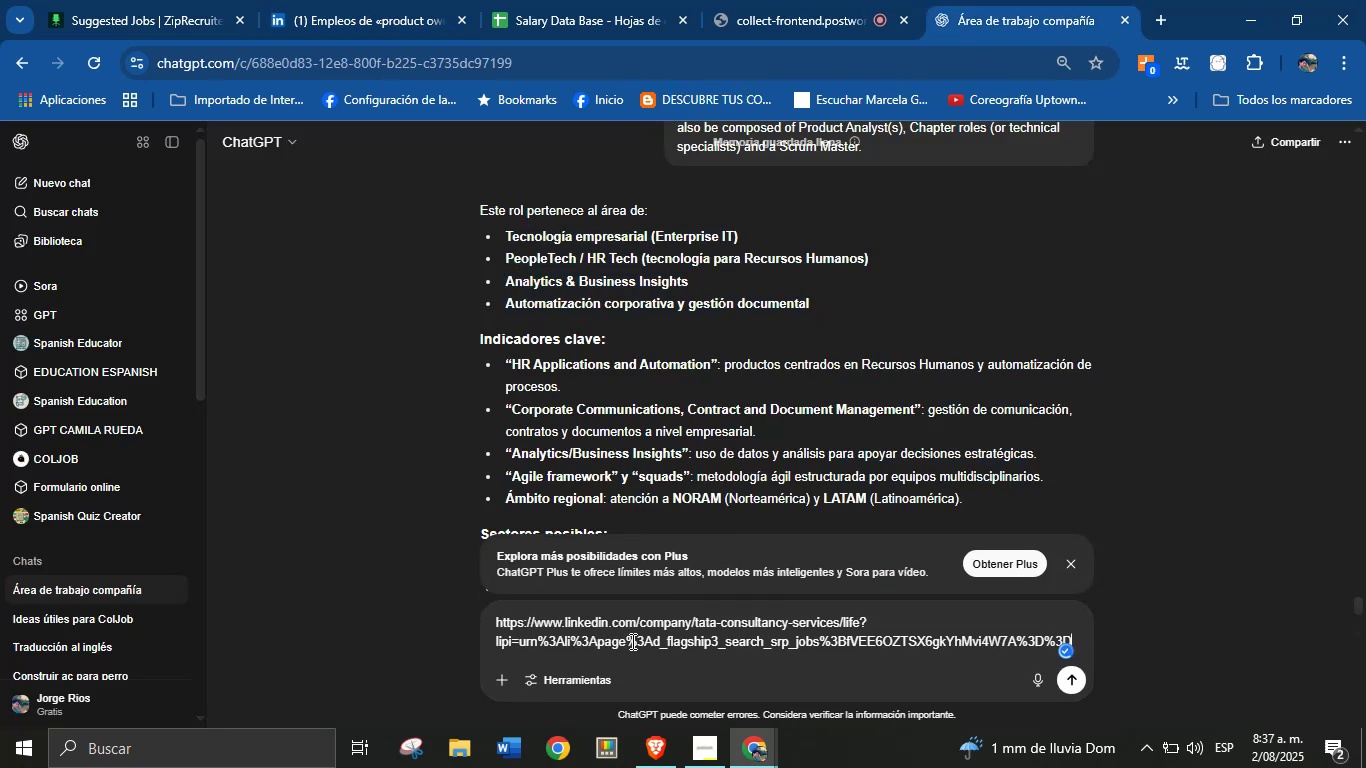 
left_click([633, 626])
 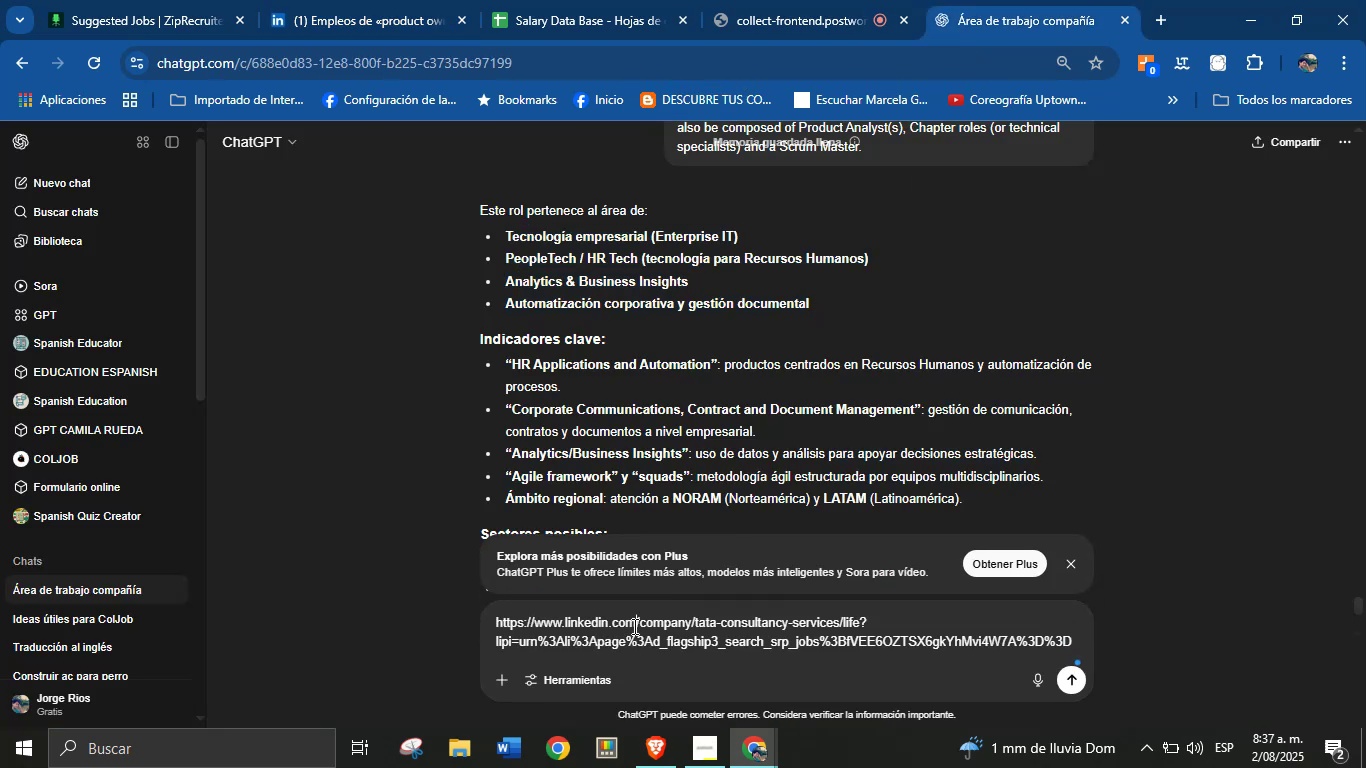 
key(Enter)
 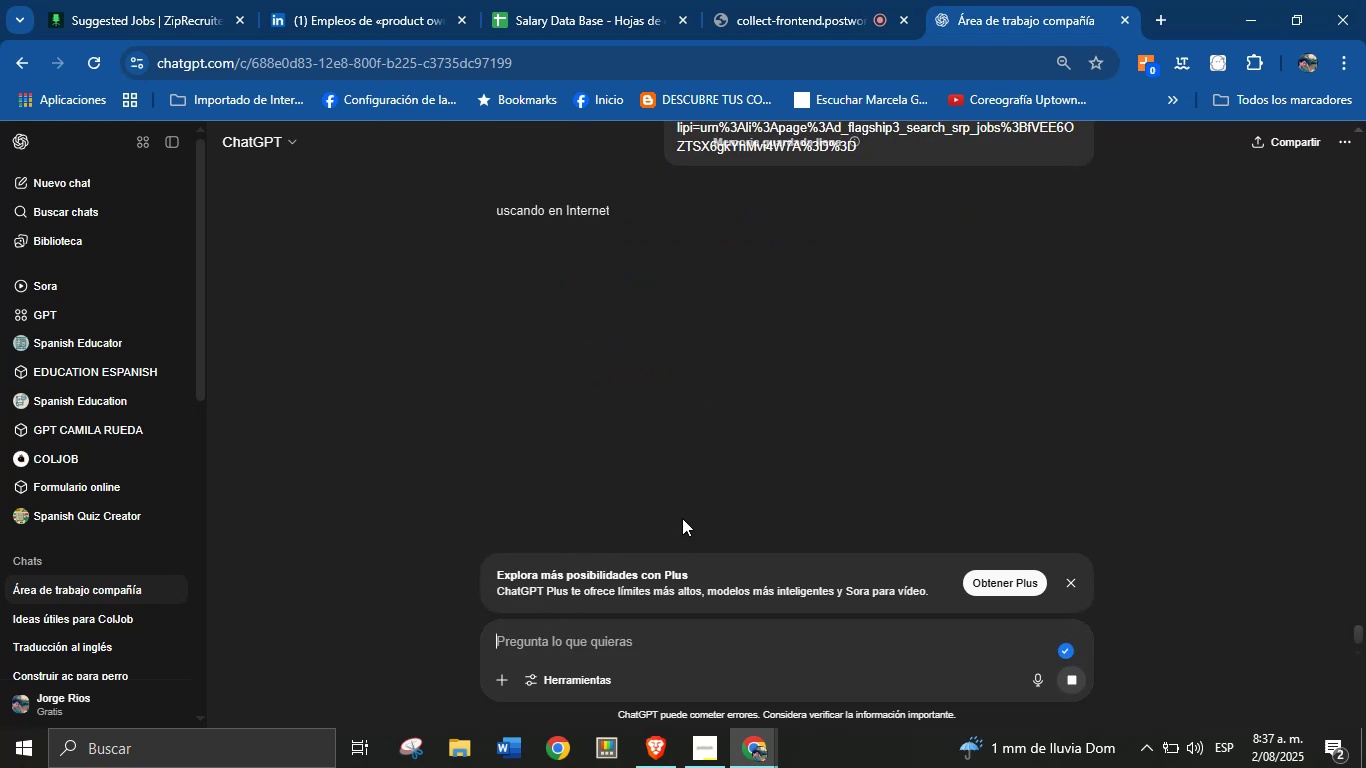 
wait(5.93)
 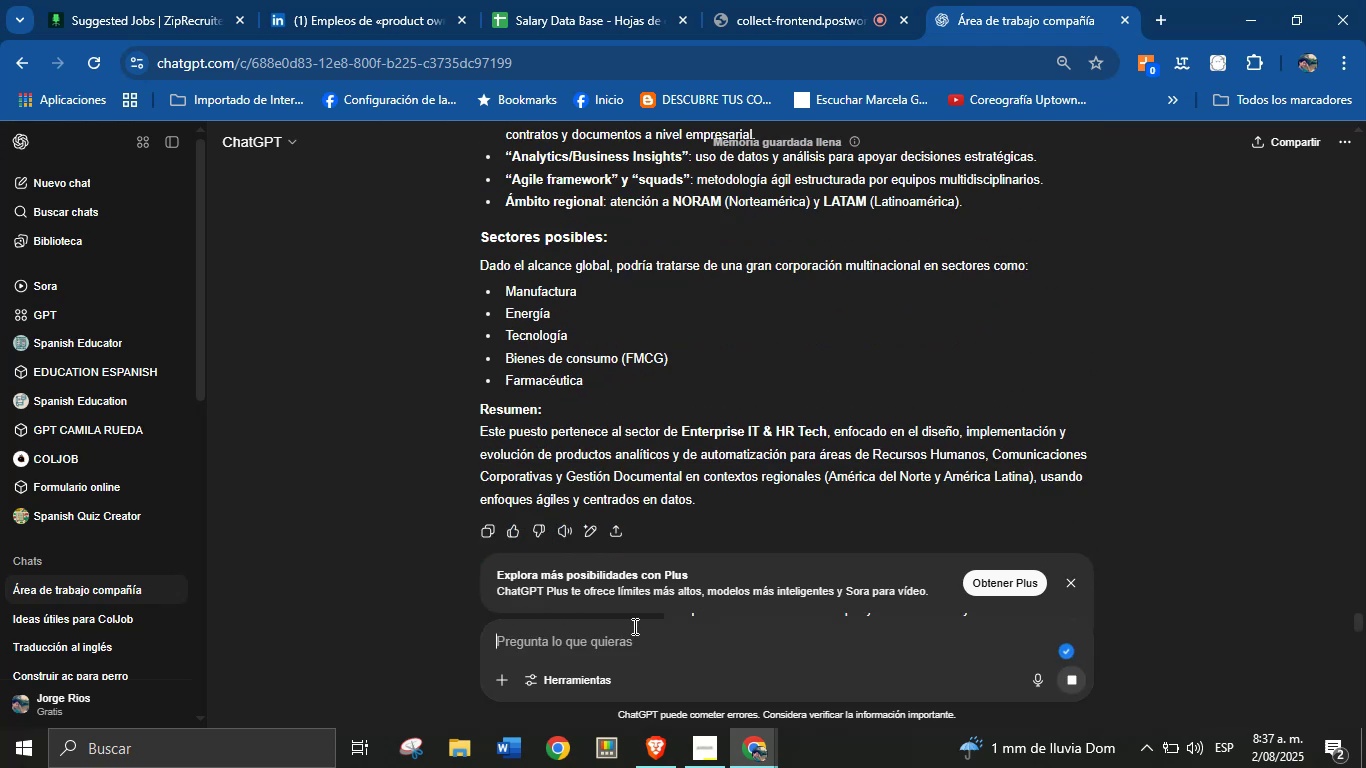 
left_click([1069, 579])
 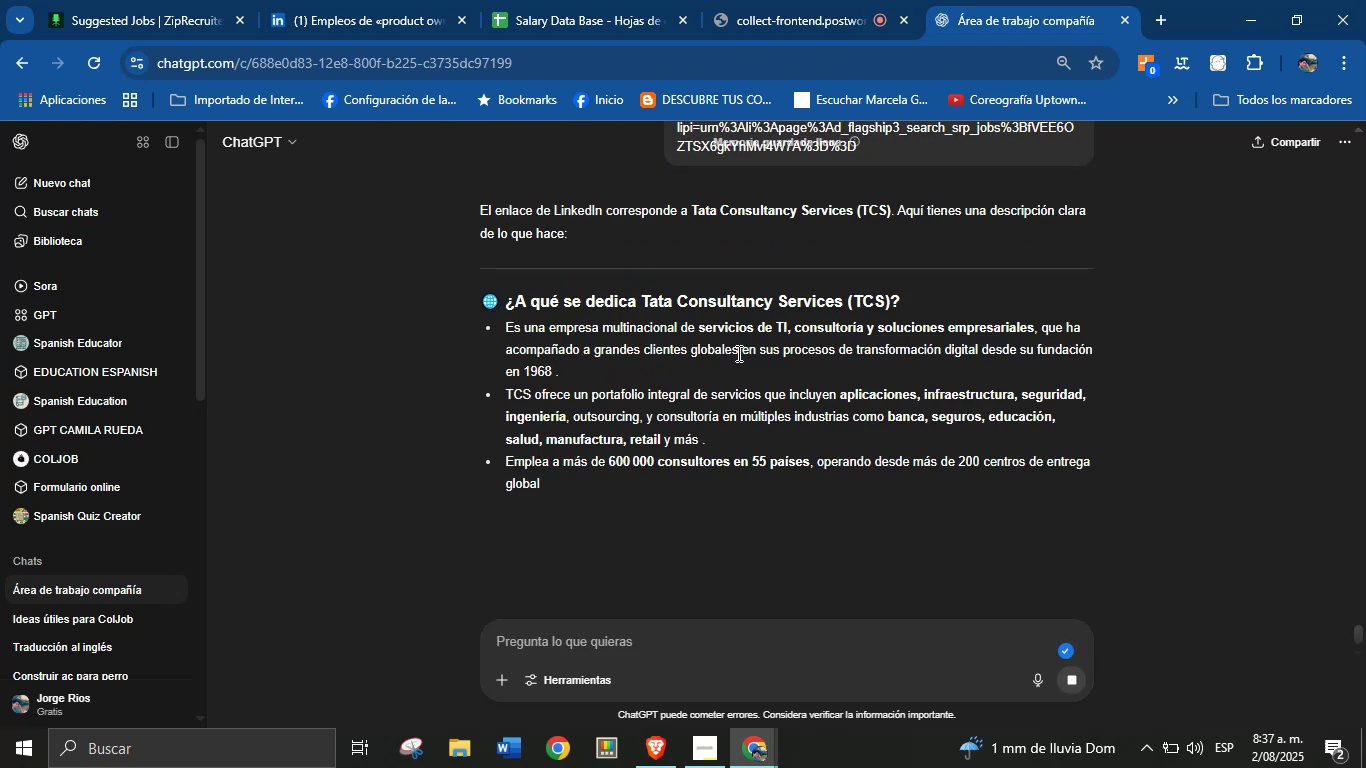 
mouse_move([632, 331])
 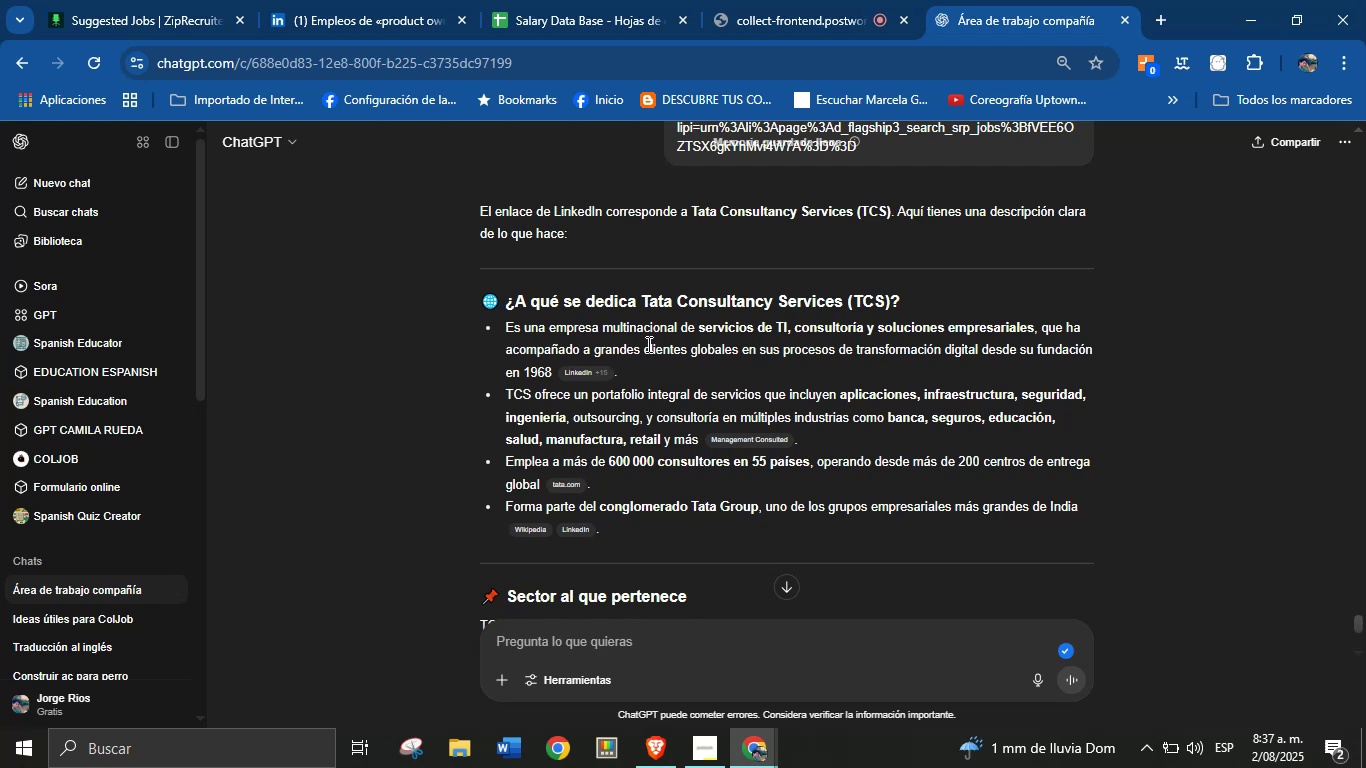 
scroll: coordinate [635, 452], scroll_direction: down, amount: 3.0
 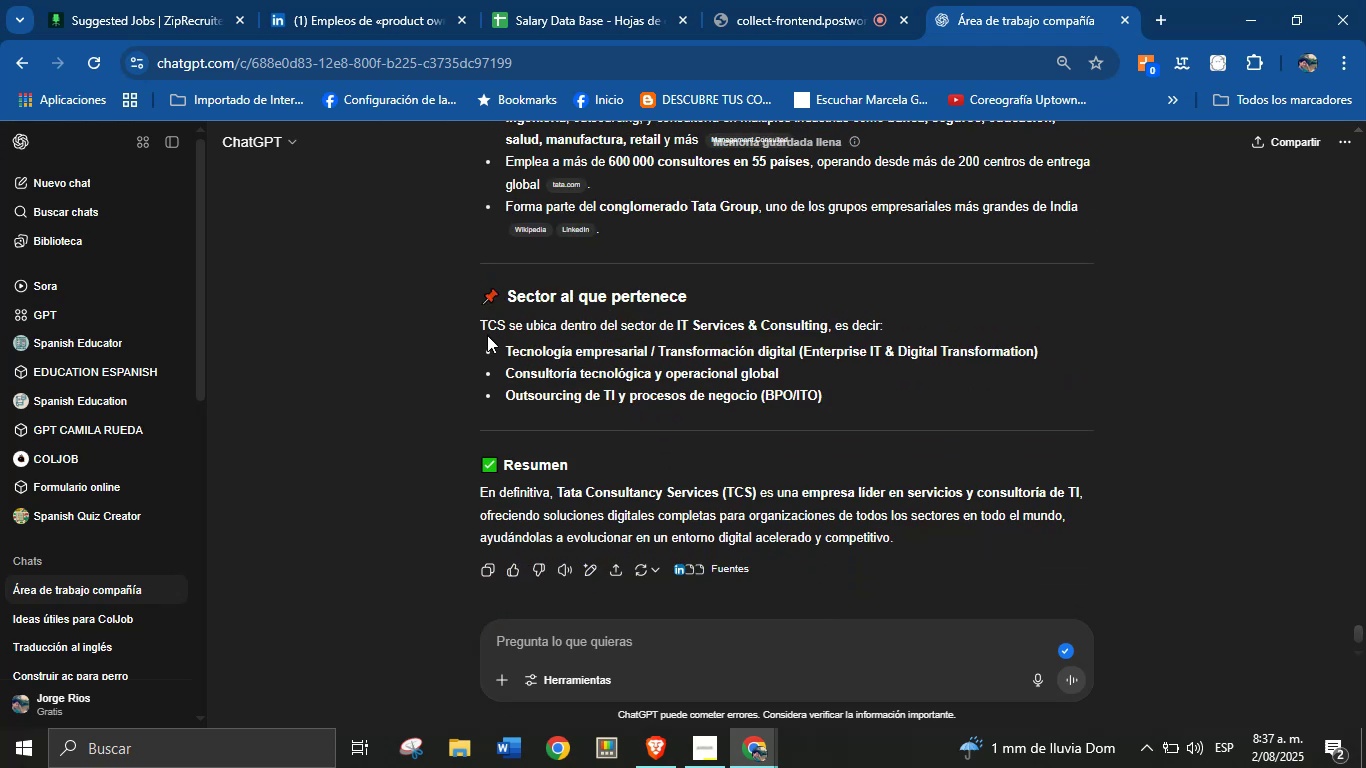 
left_click_drag(start_coordinate=[505, 348], to_coordinate=[836, 399])
 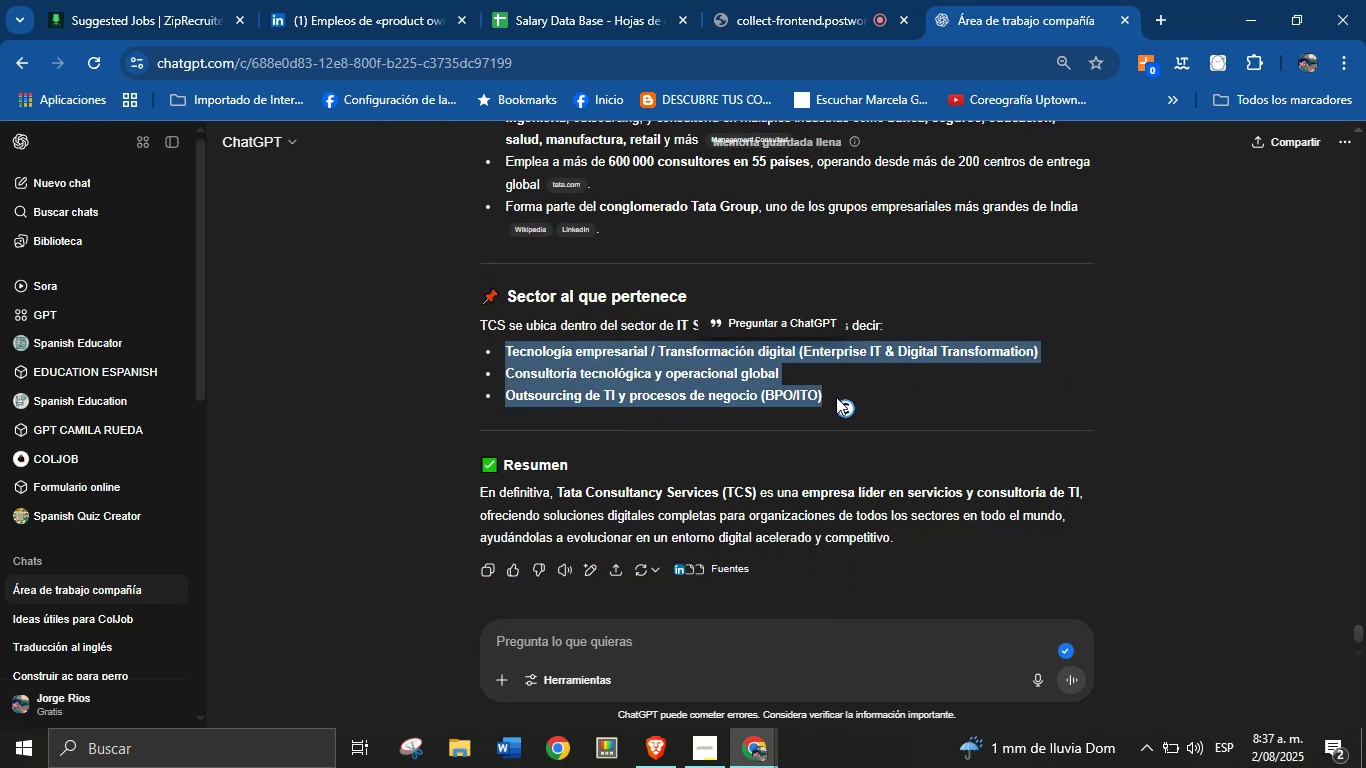 
key(Control+C)
 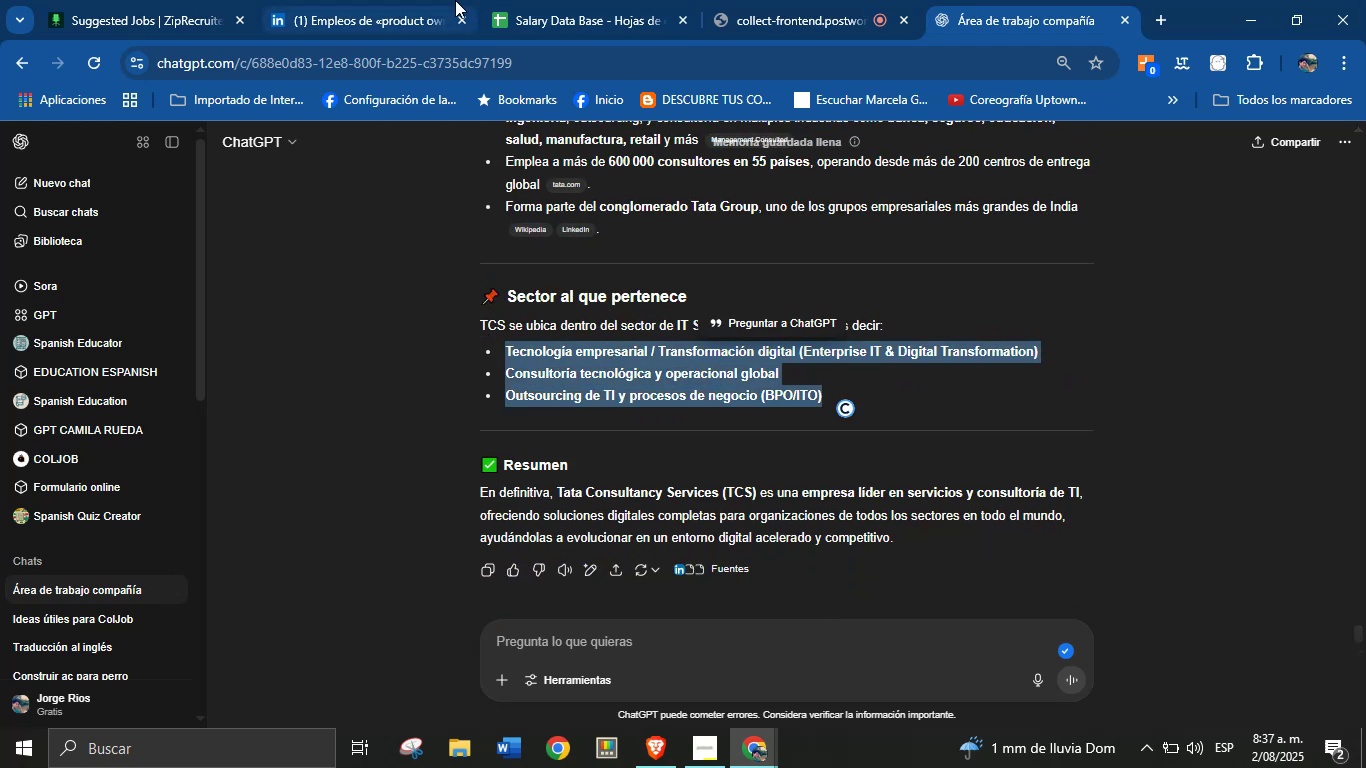 
left_click([526, 0])
 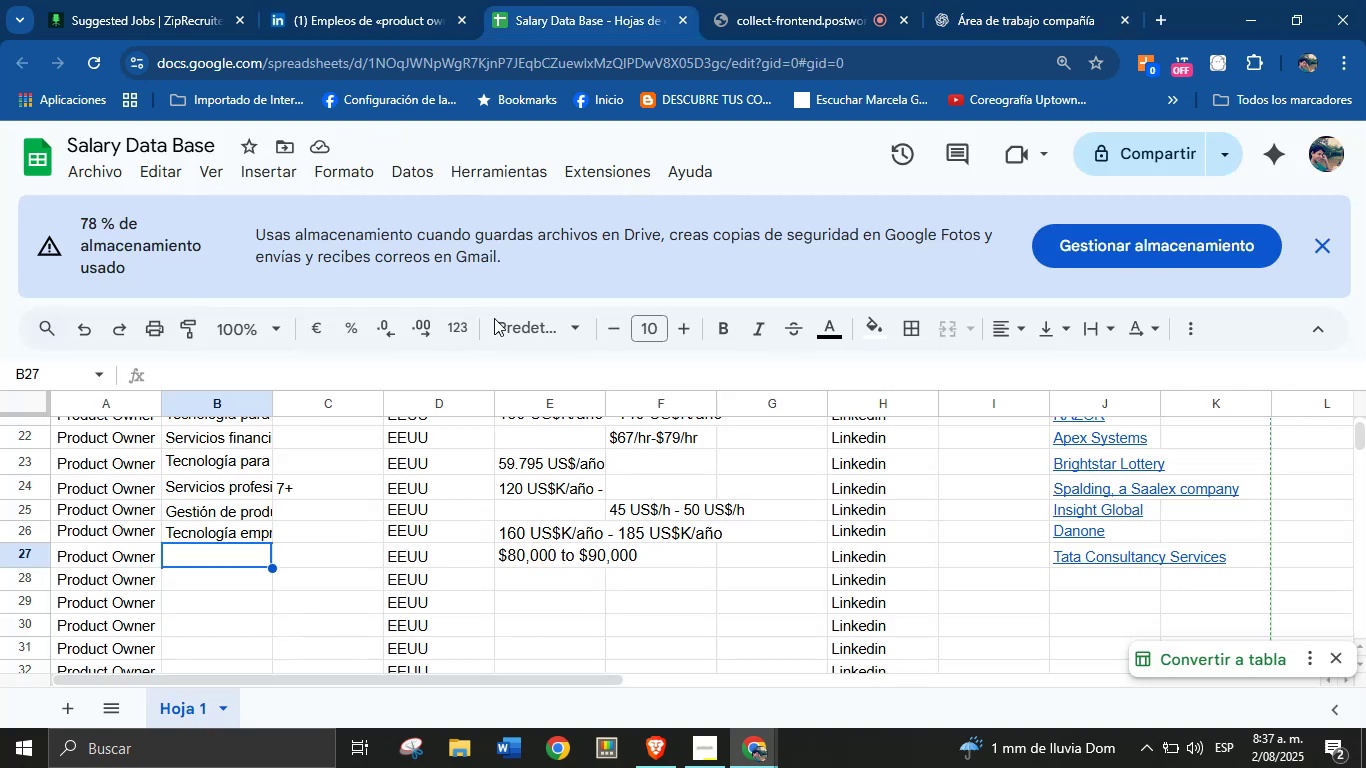 
key(Control+V)
 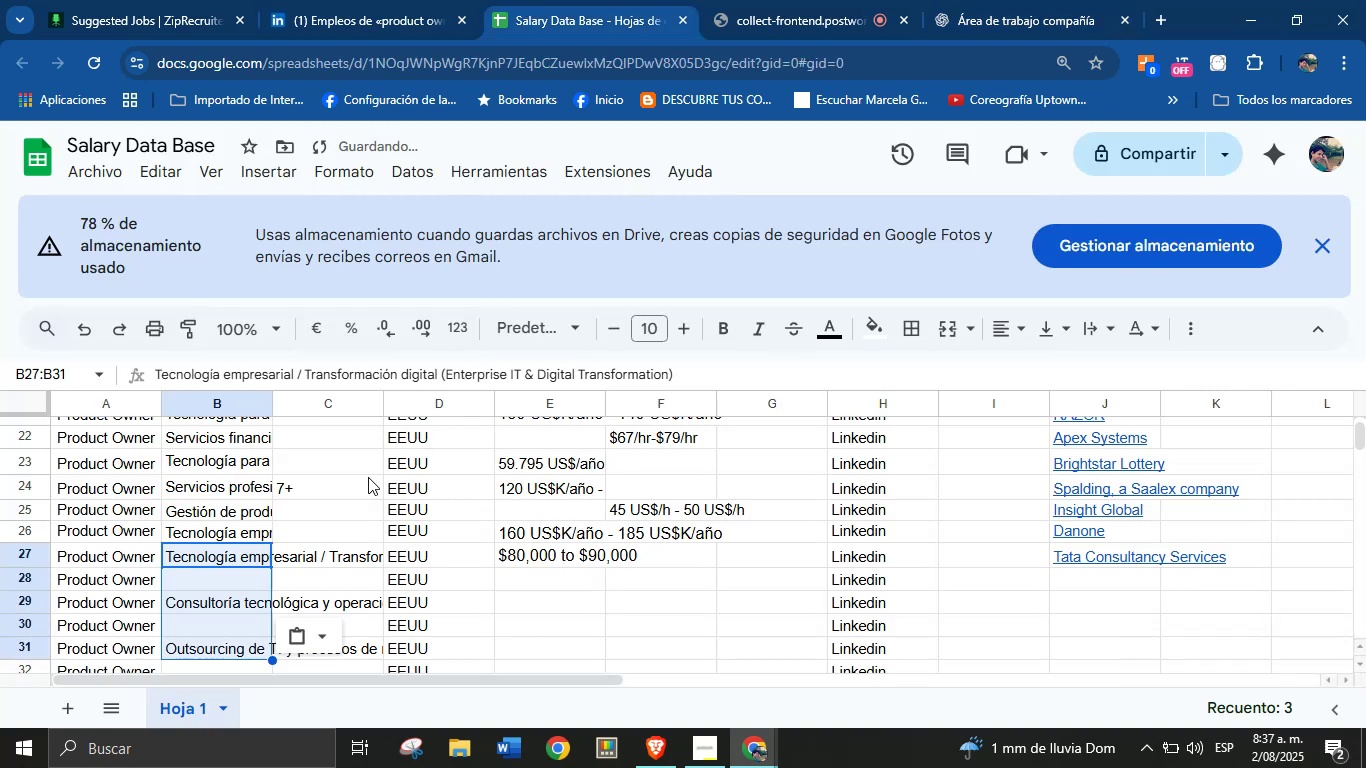 
key(Control+Z)
 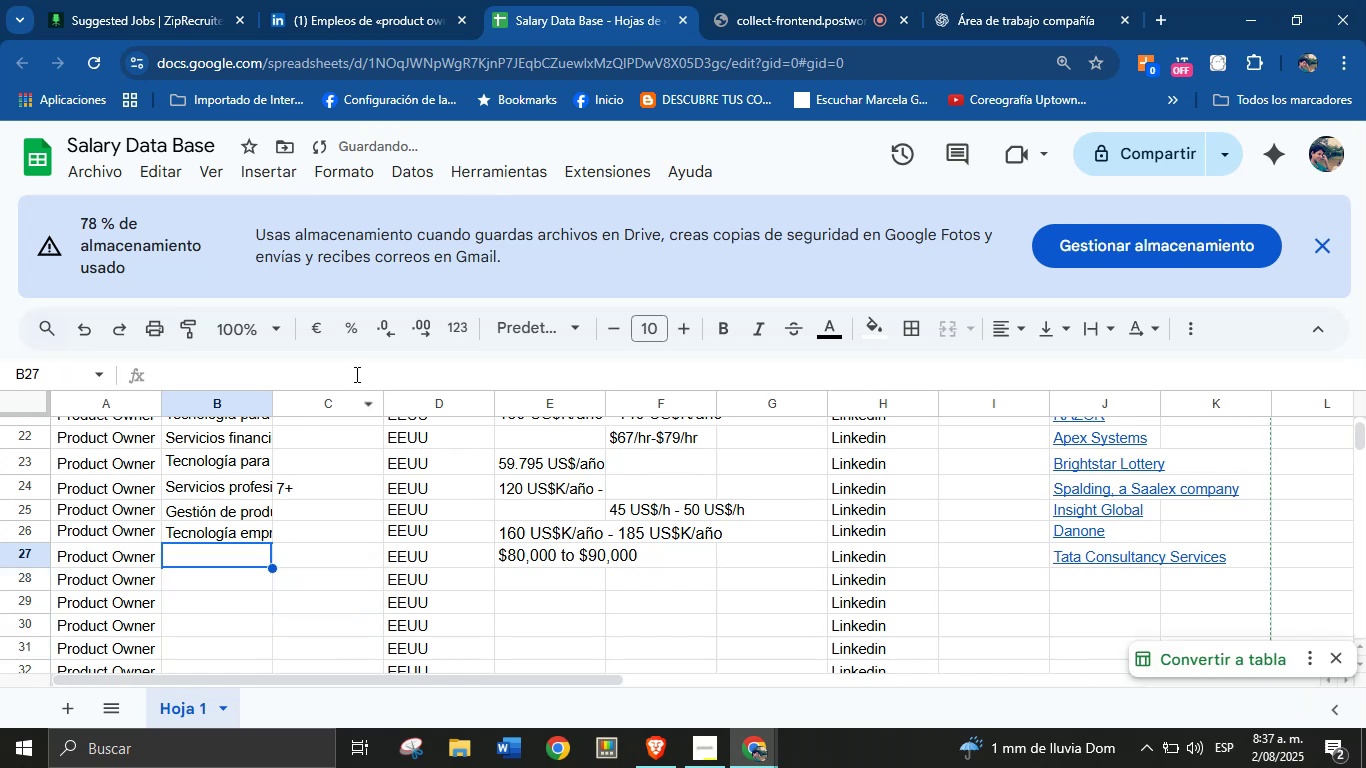 
left_click([351, 376])
 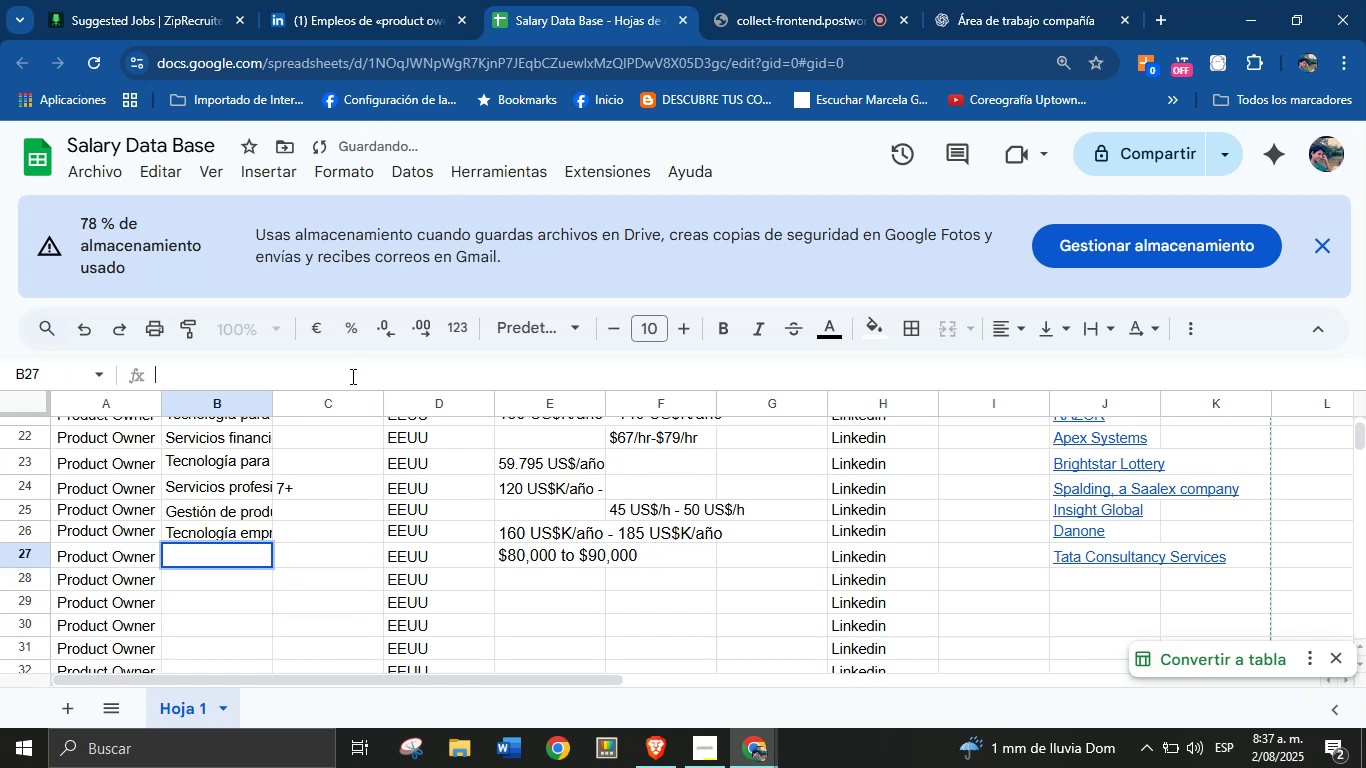 
key(Control+V)
 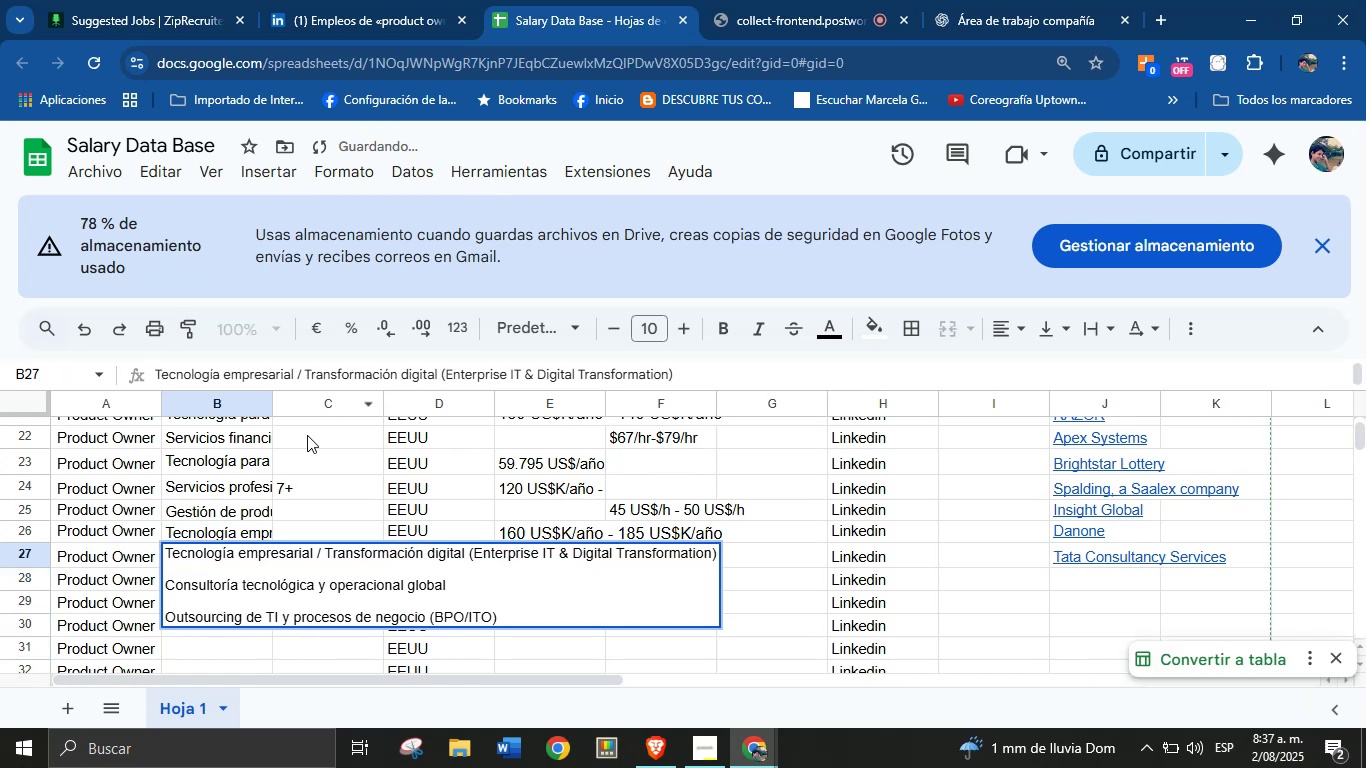 
key(Enter)
 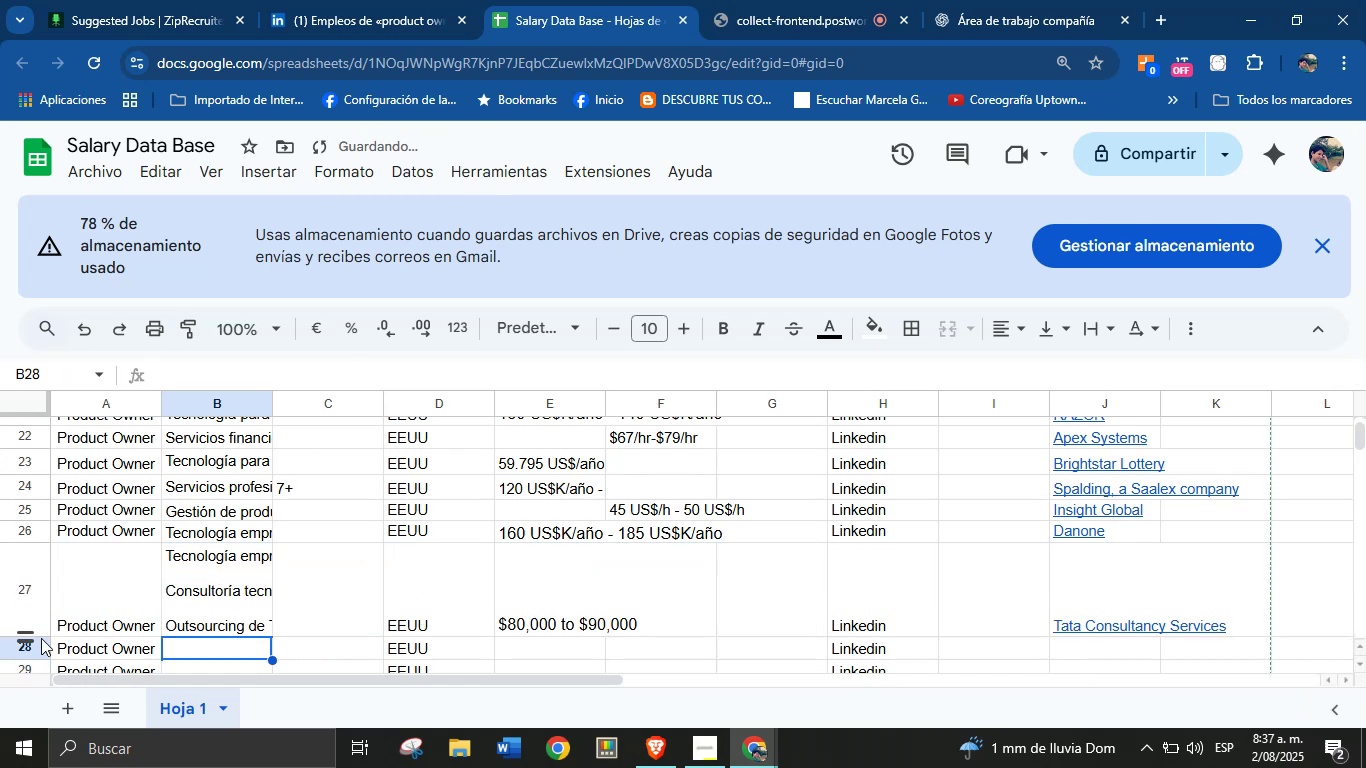 
left_click_drag(start_coordinate=[29, 636], to_coordinate=[23, 562])
 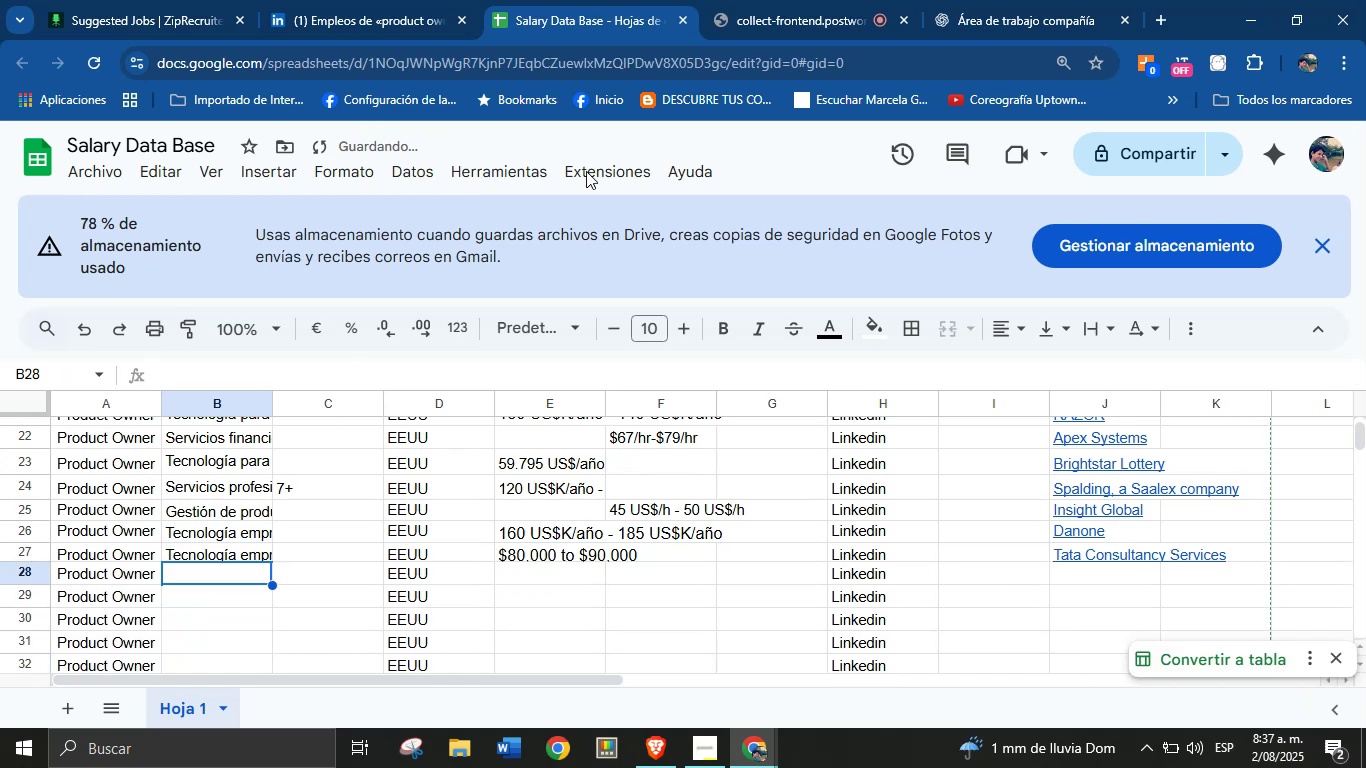 
left_click([391, 0])
 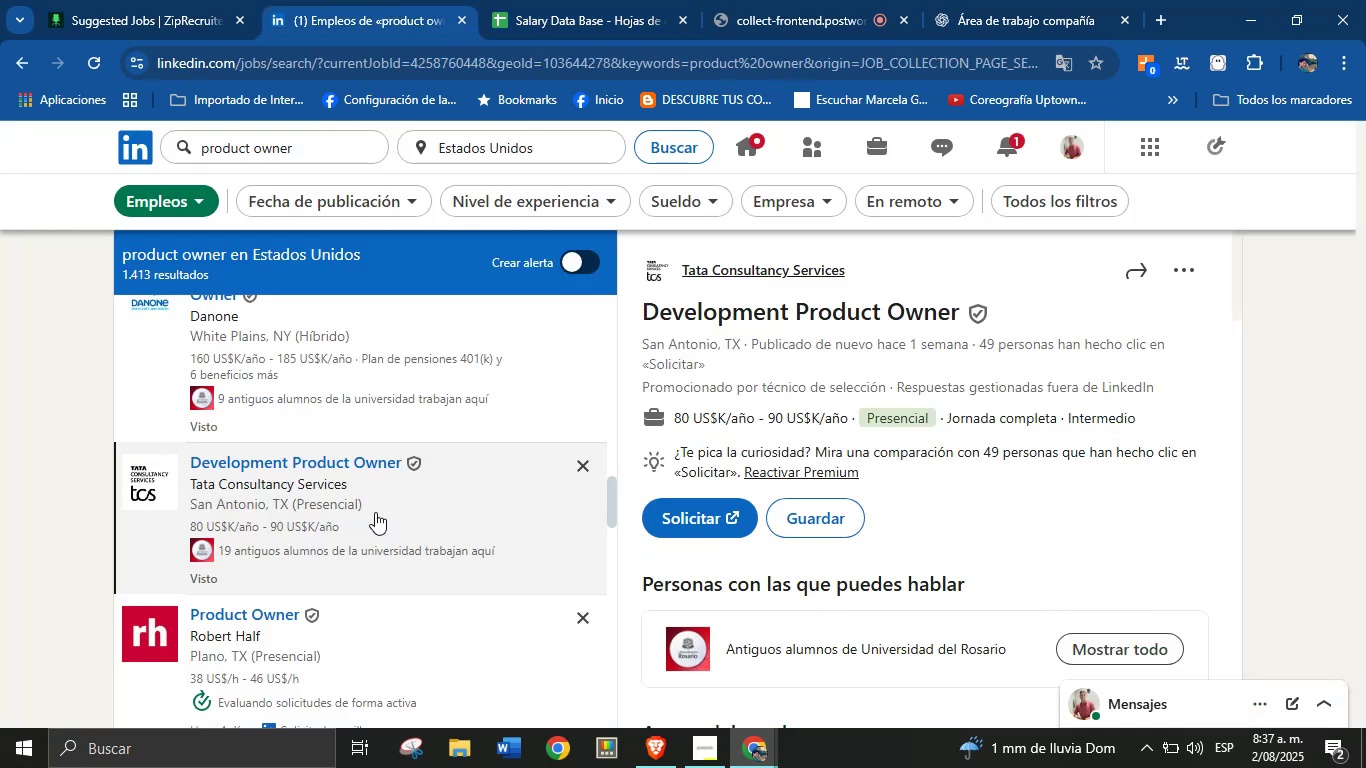 
scroll: coordinate [370, 514], scroll_direction: down, amount: 1.0
 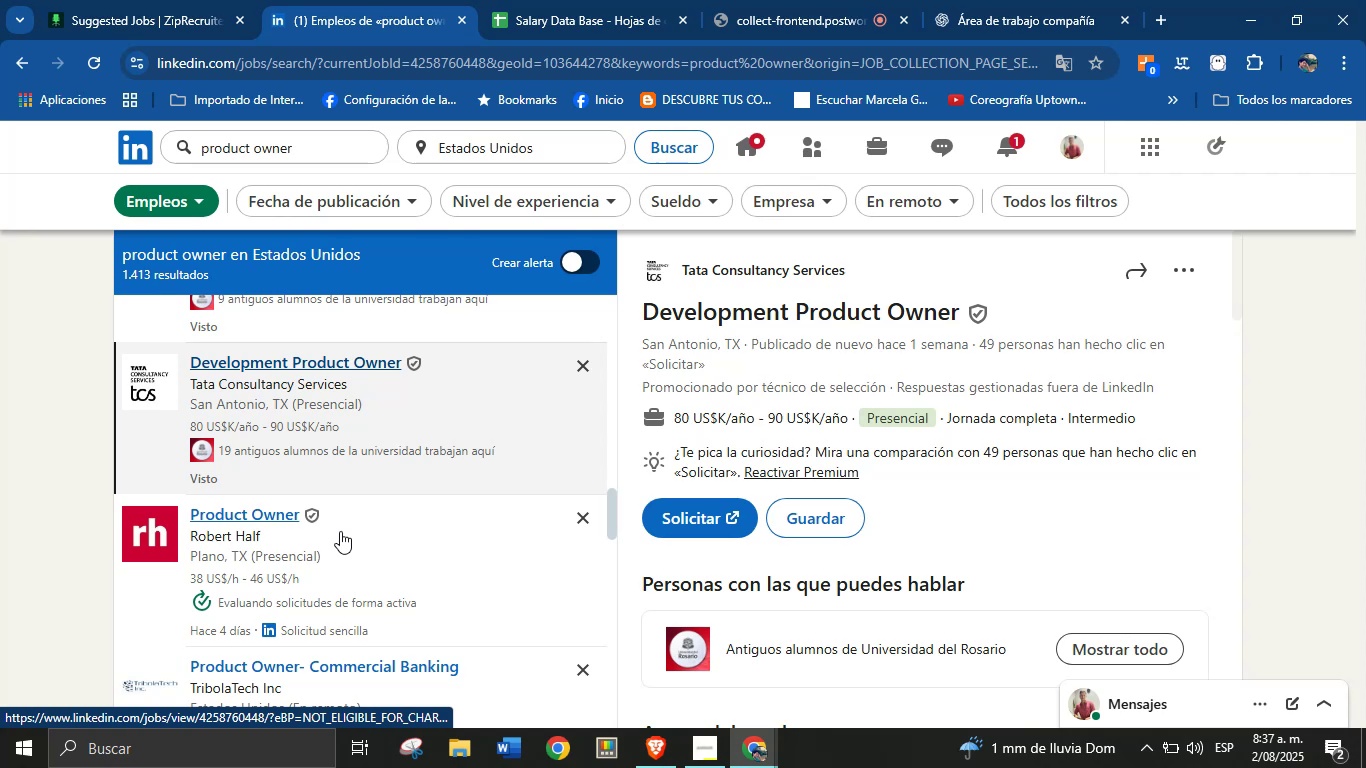 
left_click([340, 531])
 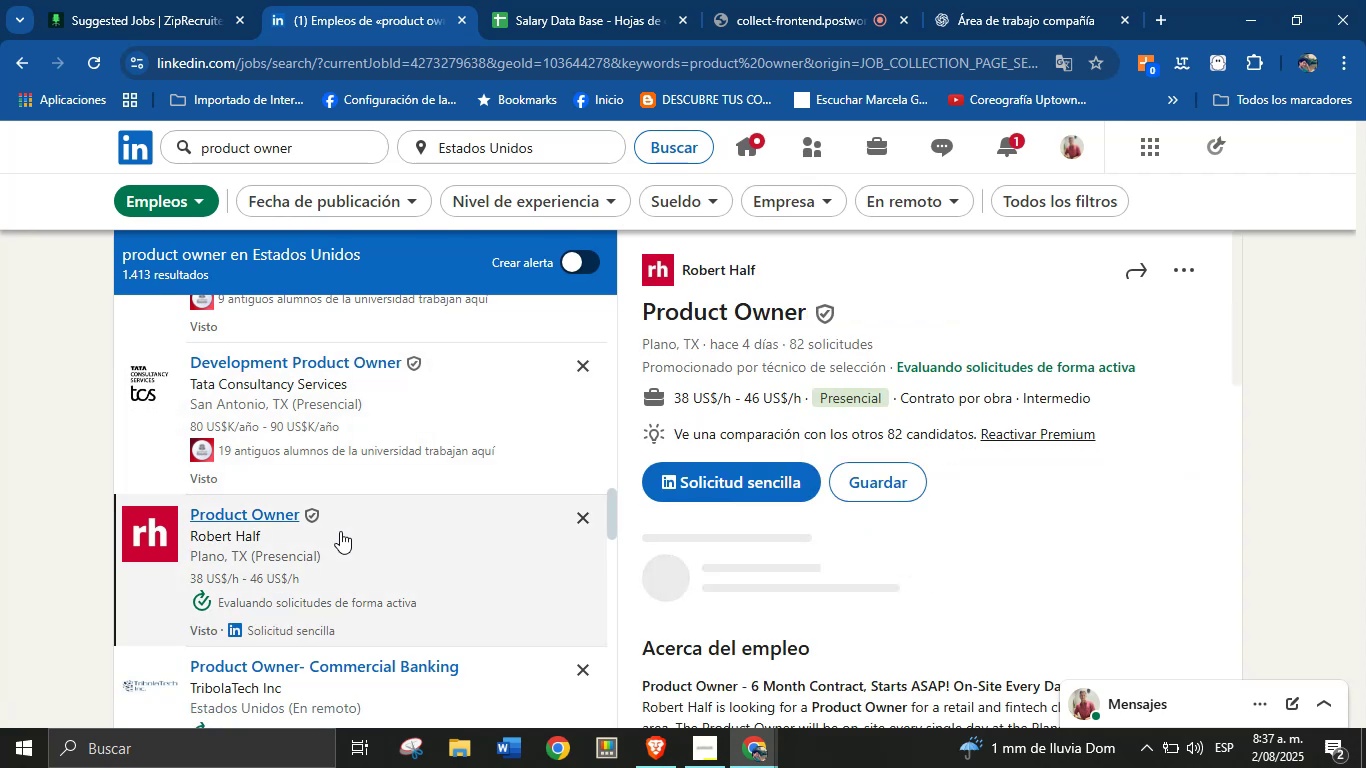 
left_click([560, 28])
 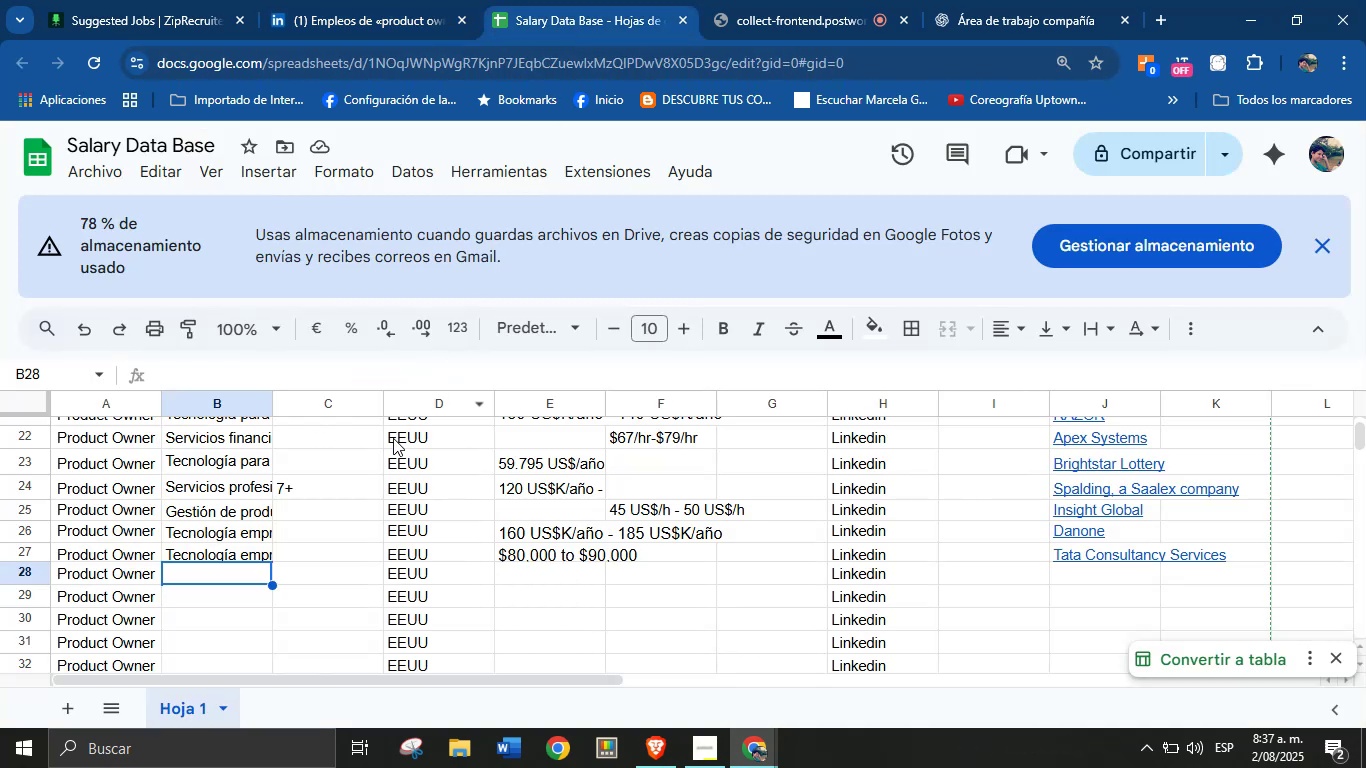 
left_click([360, 0])
 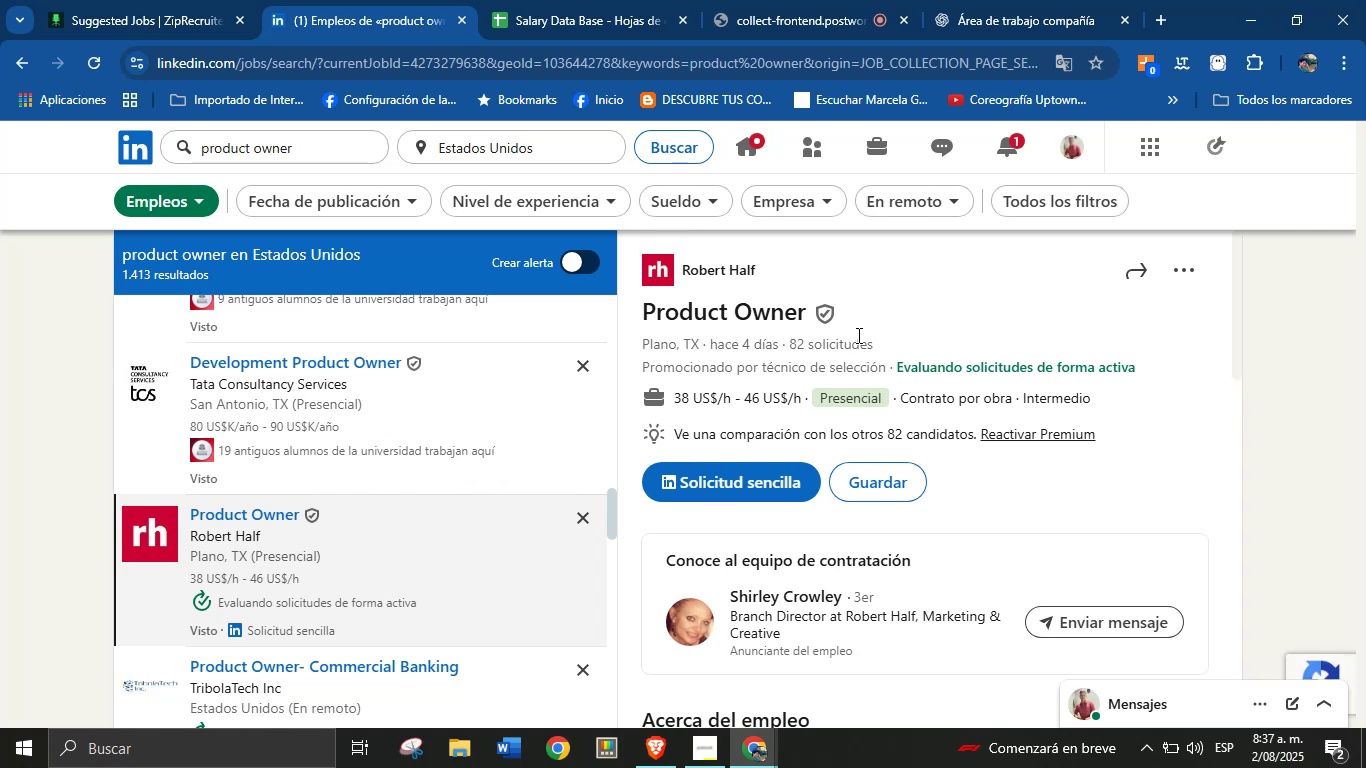 
wait(7.06)
 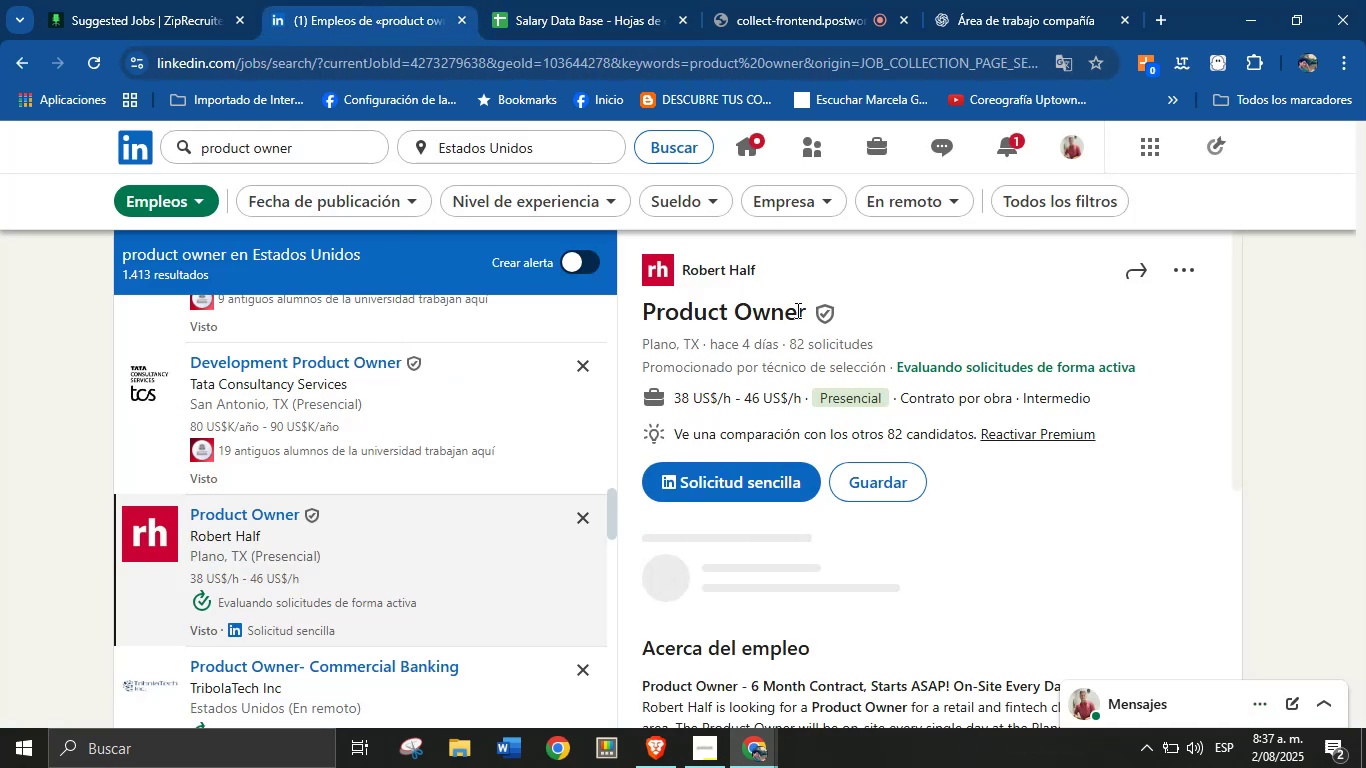 
scroll: coordinate [878, 389], scroll_direction: down, amount: 4.0
 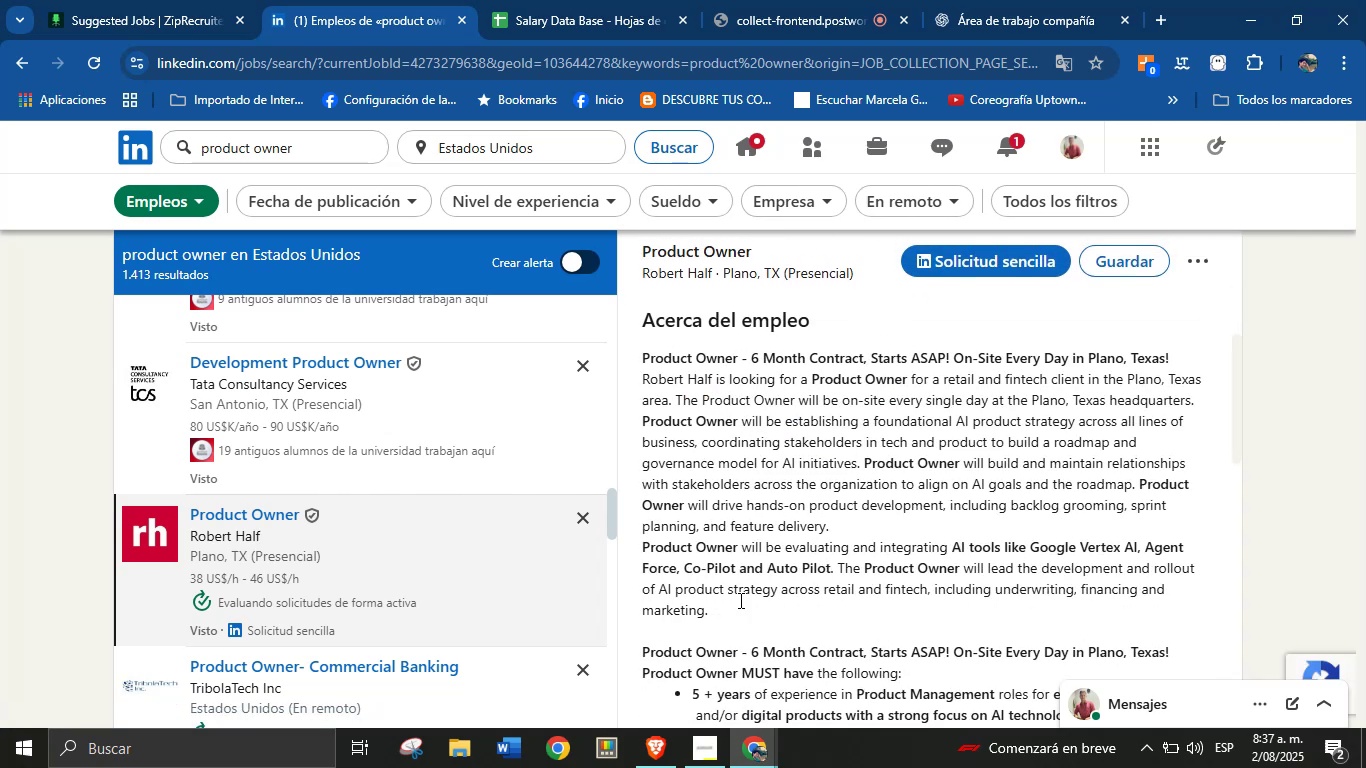 
left_click_drag(start_coordinate=[721, 616], to_coordinate=[637, 363])
 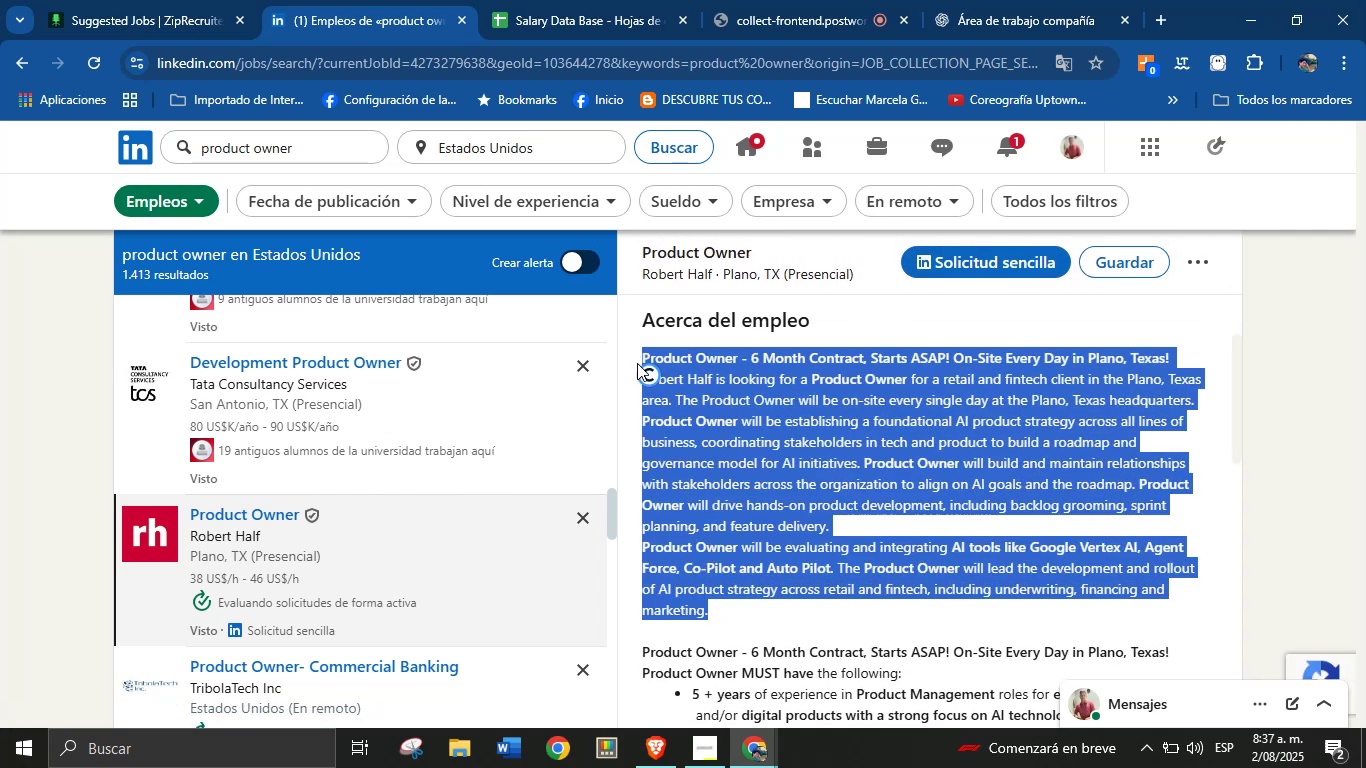 
key(Control+C)
 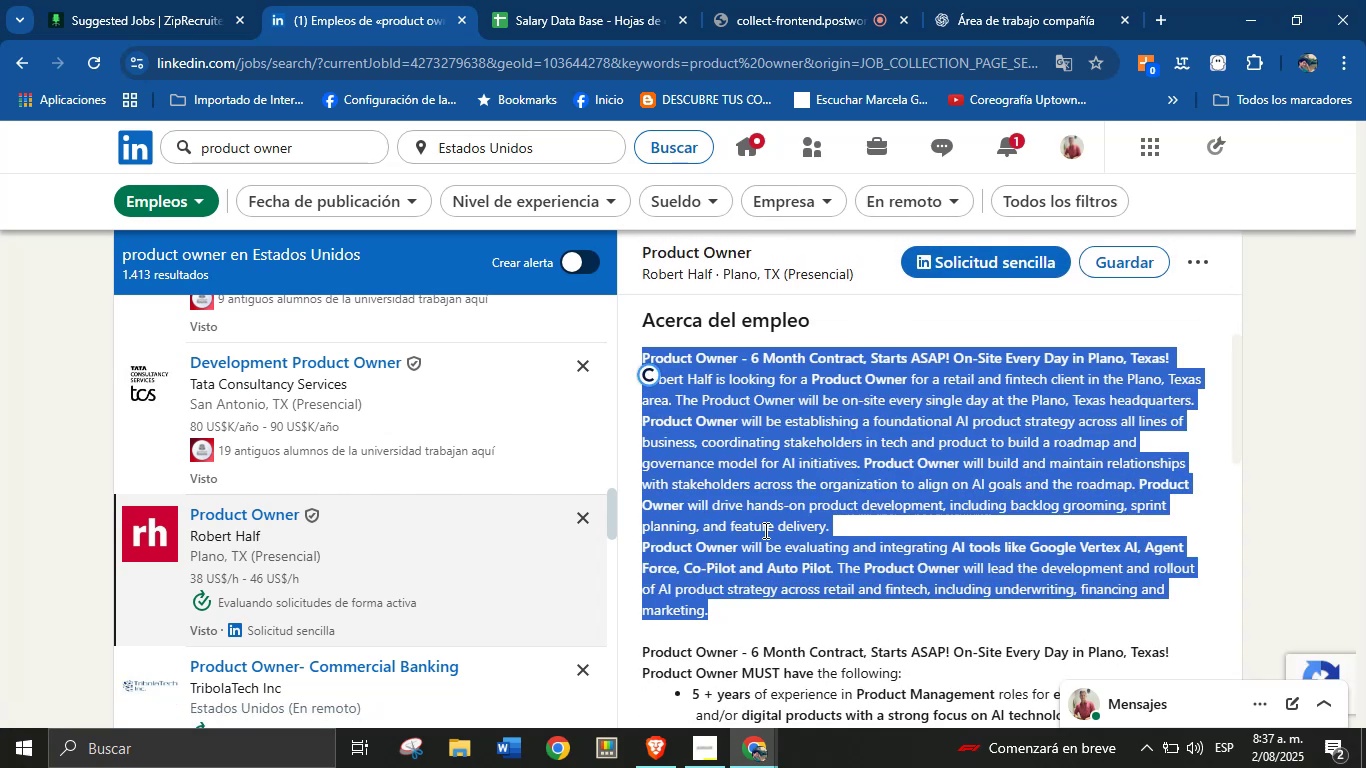 
scroll: coordinate [796, 542], scroll_direction: down, amount: 1.0
 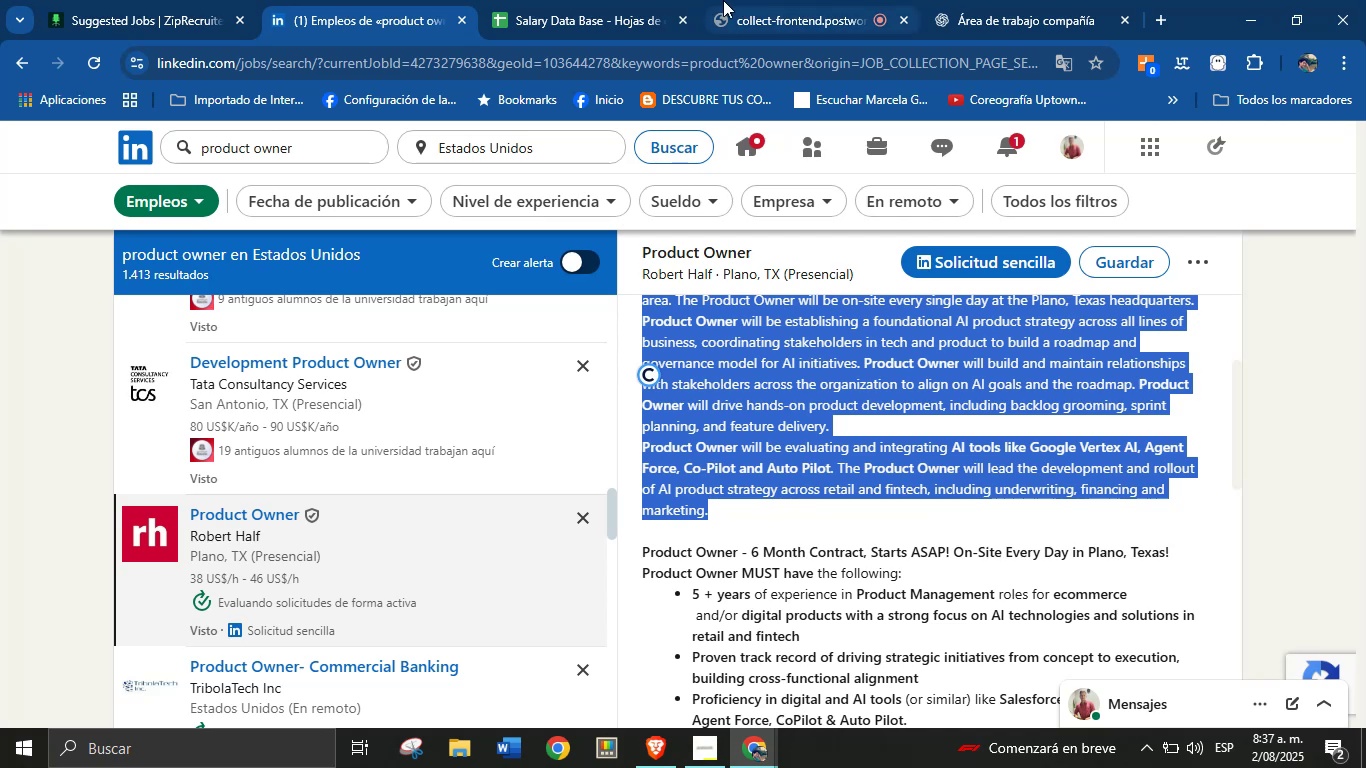 
left_click([999, 0])
 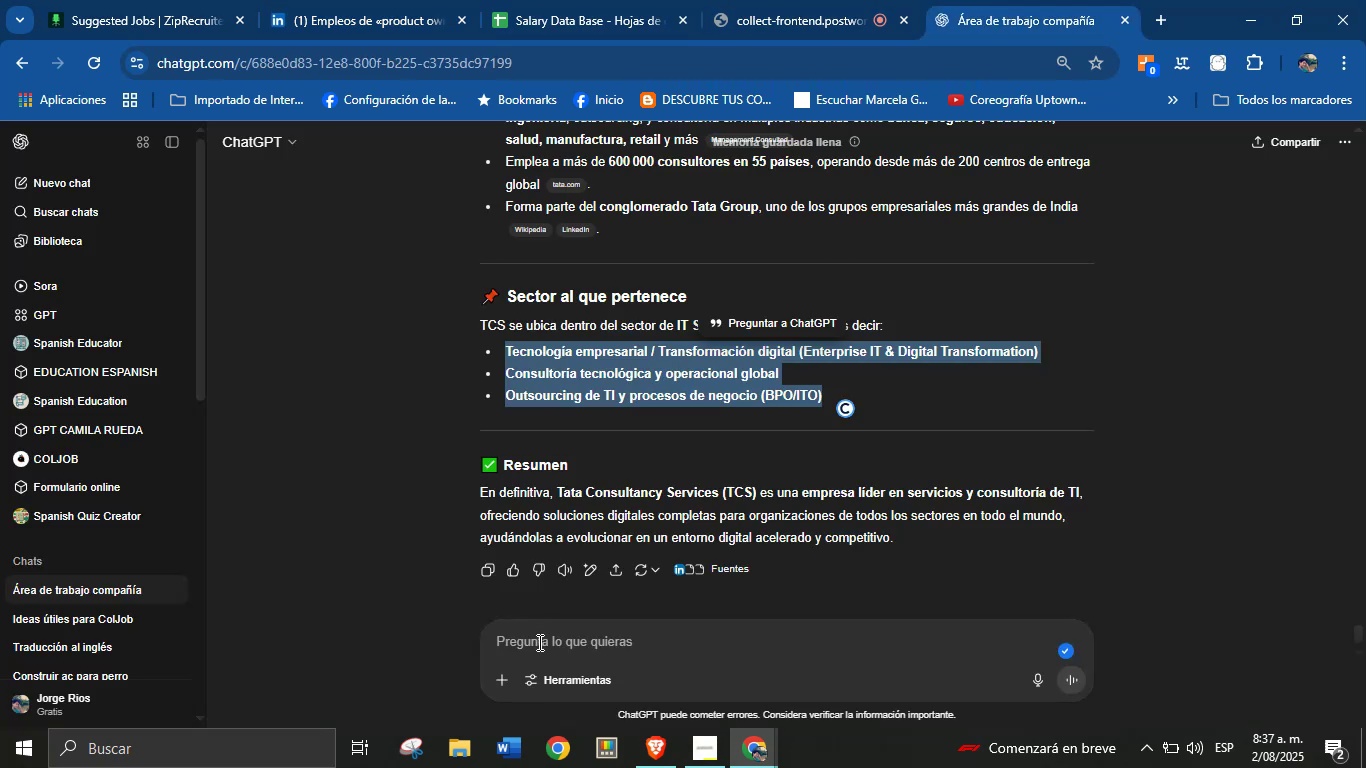 
left_click([538, 642])
 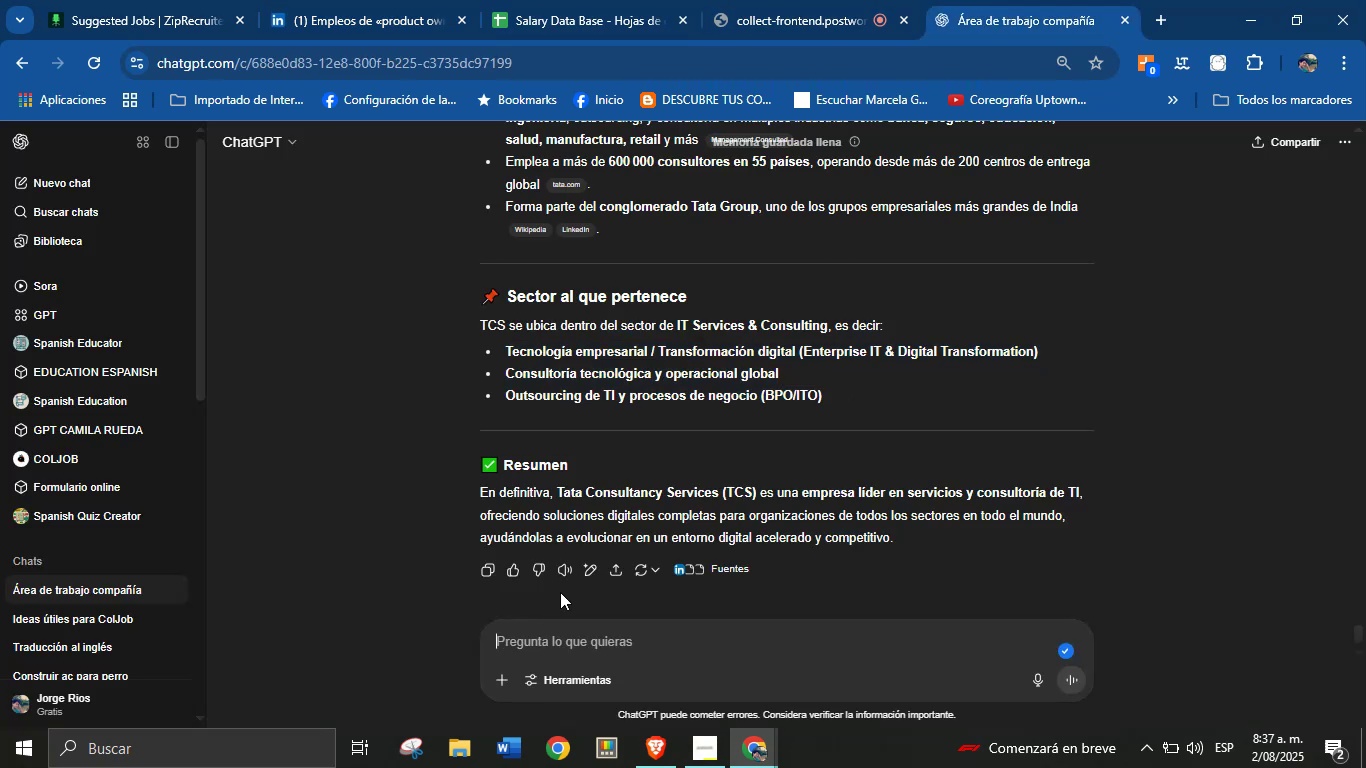 
scroll: coordinate [605, 503], scroll_direction: down, amount: 3.0
 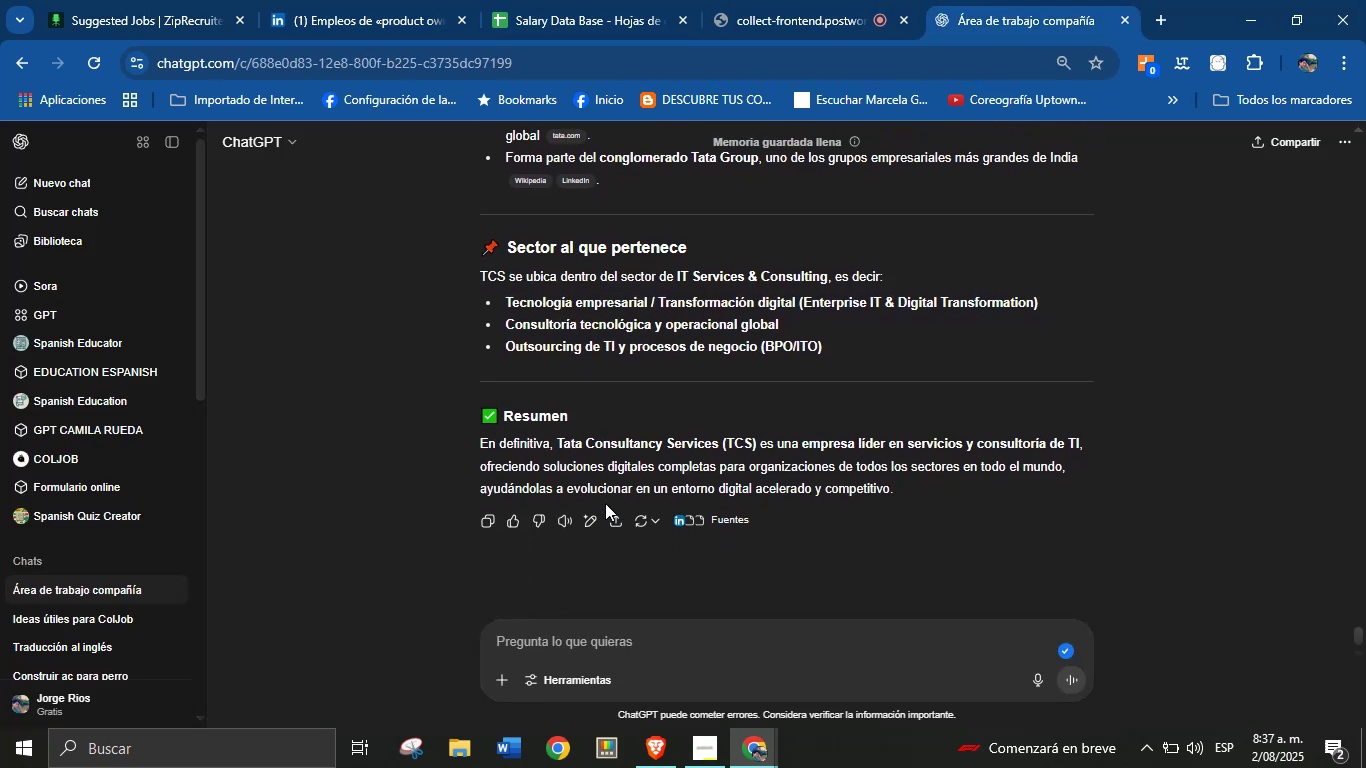 
key(Control+V)
 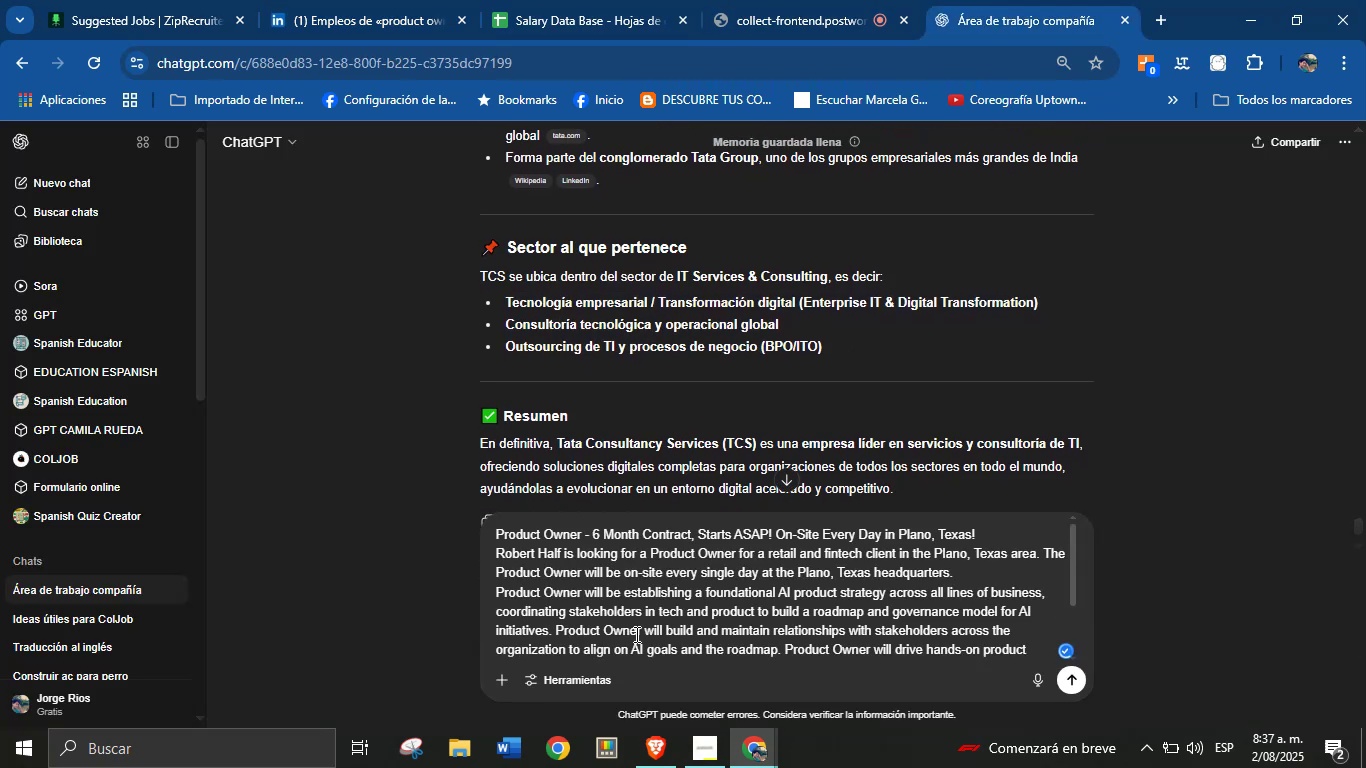 
left_click([665, 618])
 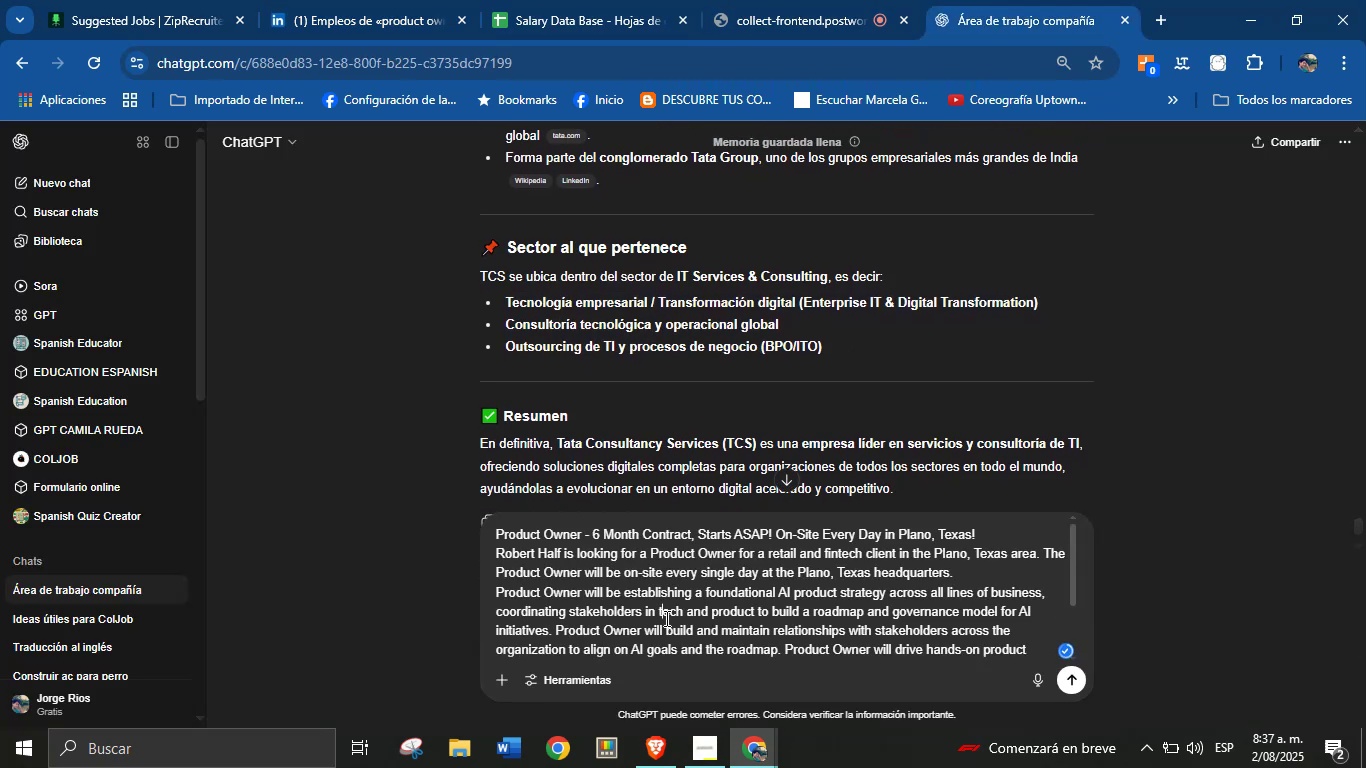 
key(Enter)
 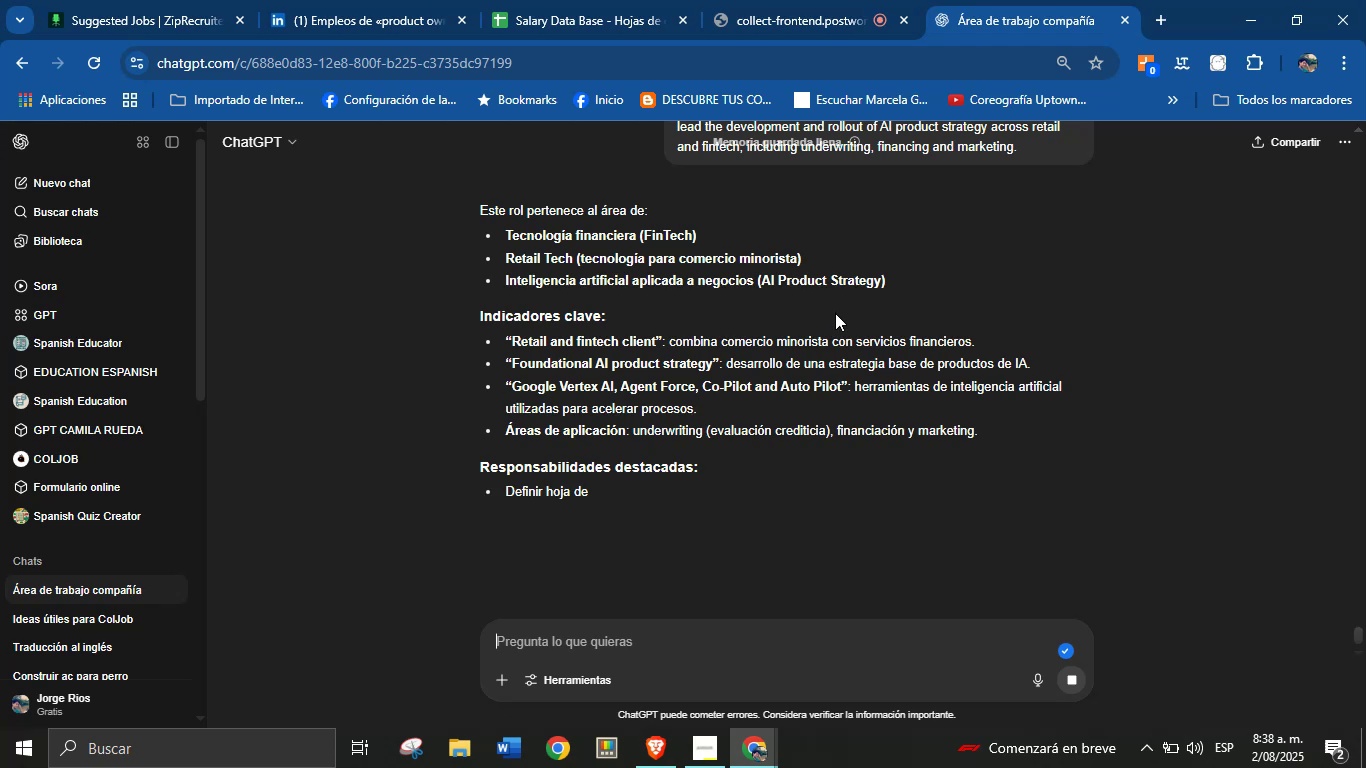 
wait(7.75)
 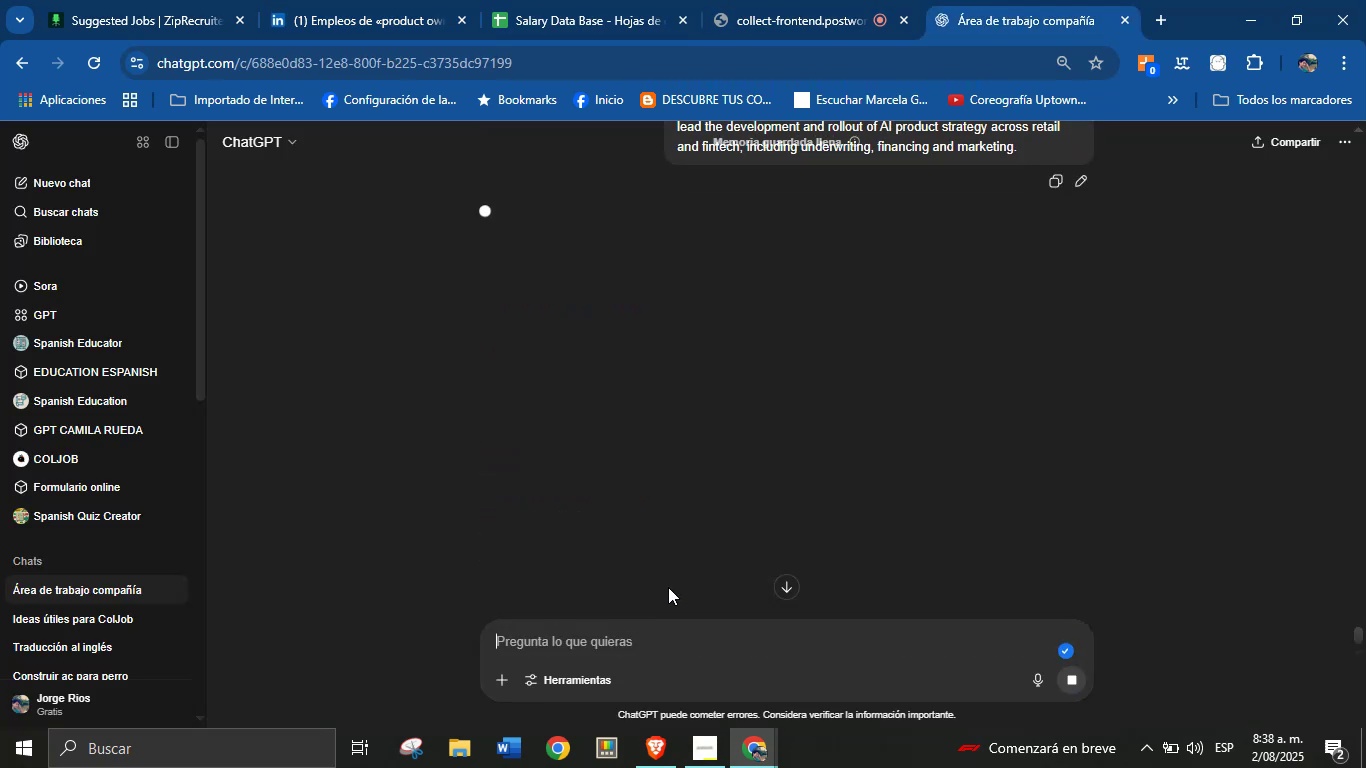 
left_click_drag(start_coordinate=[893, 288], to_coordinate=[500, 248])
 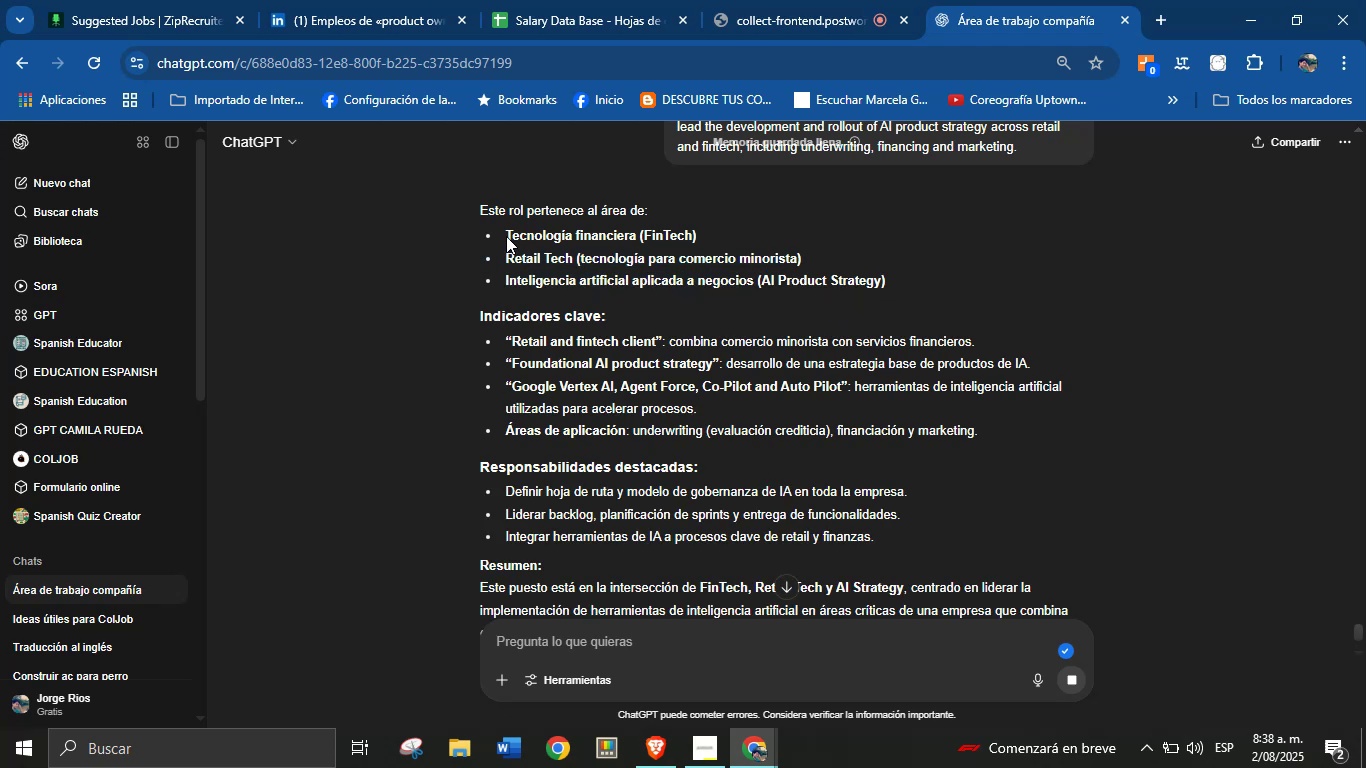 
left_click_drag(start_coordinate=[506, 235], to_coordinate=[888, 277])
 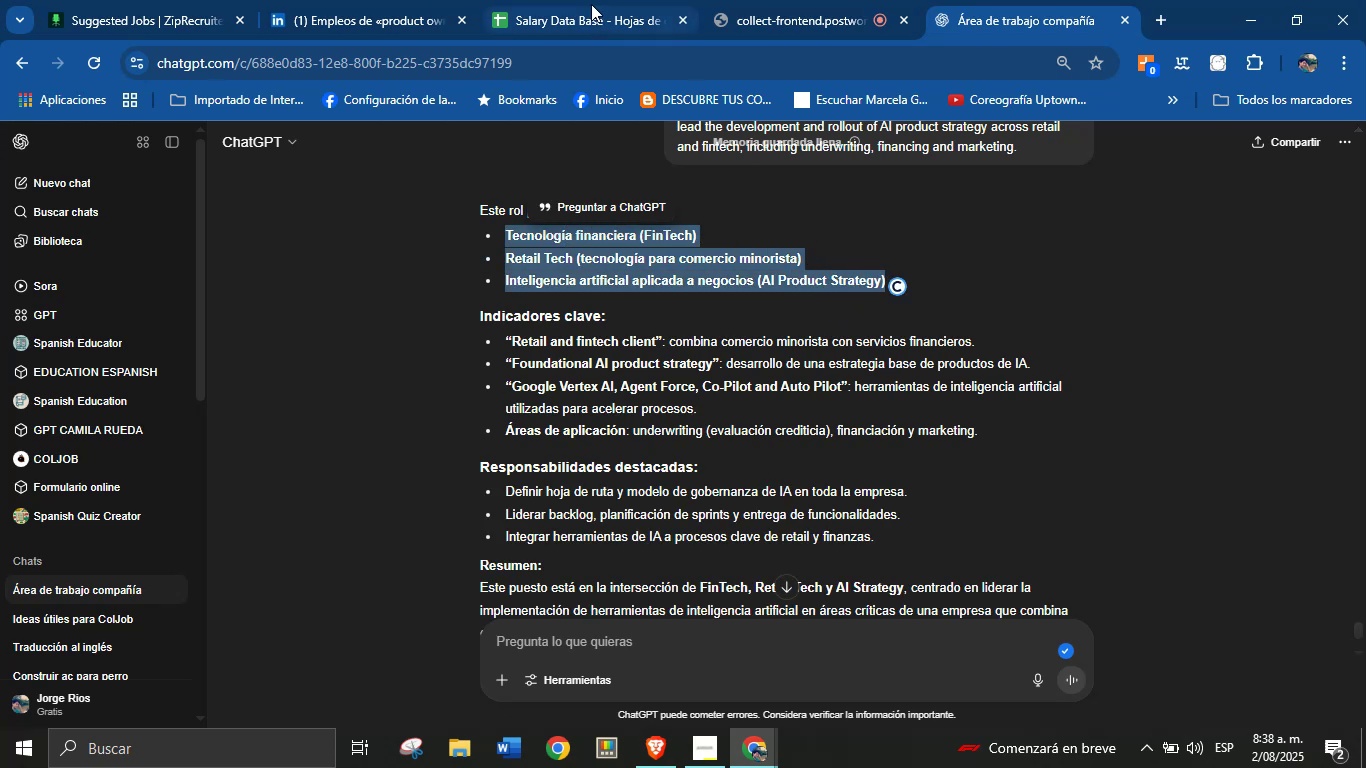 
key(Control+C)
 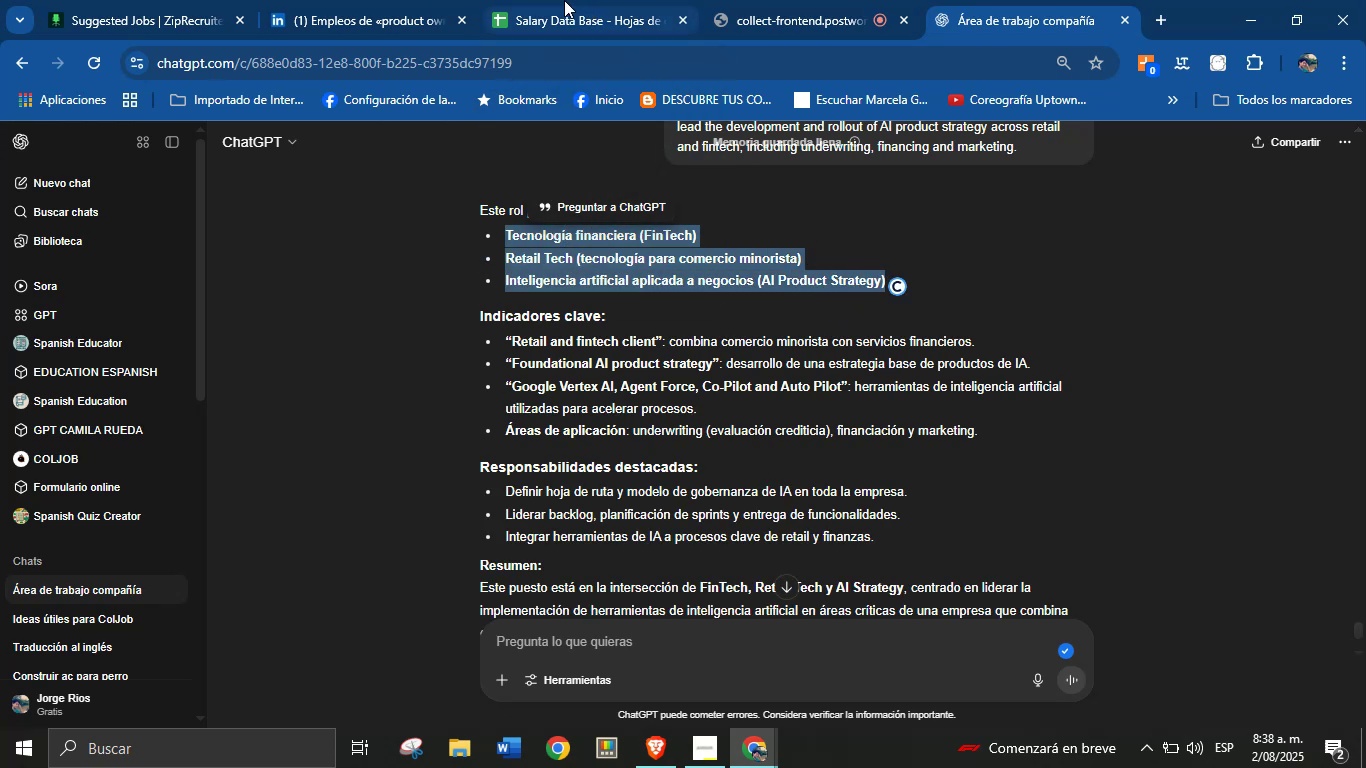 
left_click([564, 0])
 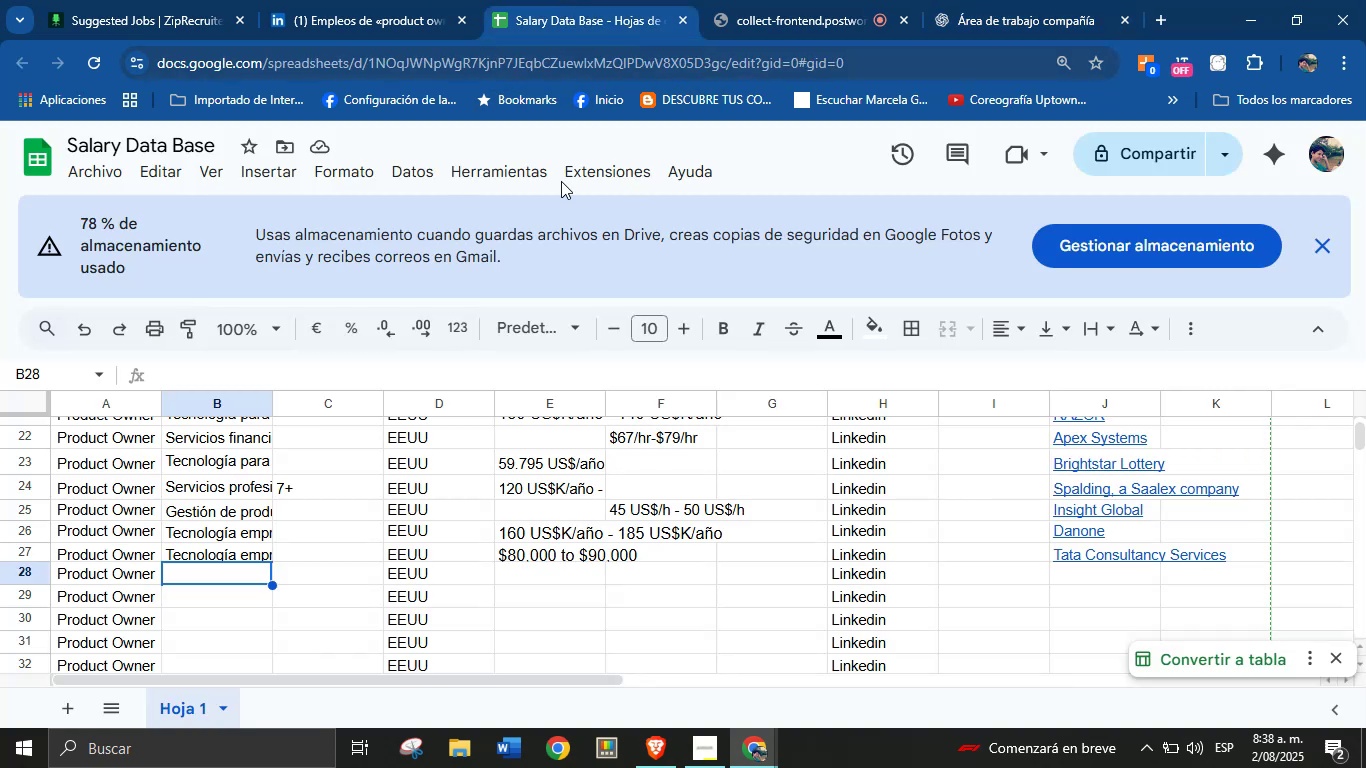 
key(Control+V)
 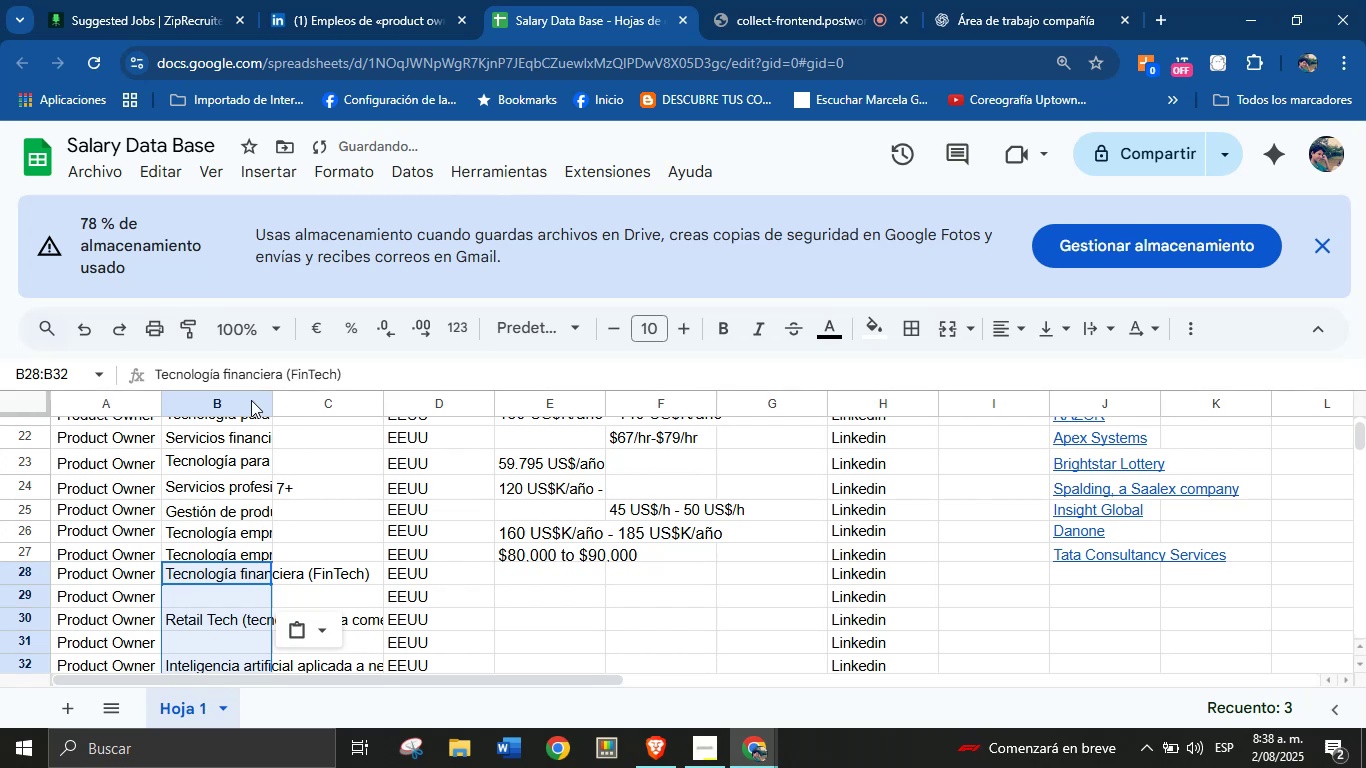 
left_click([214, 573])
 